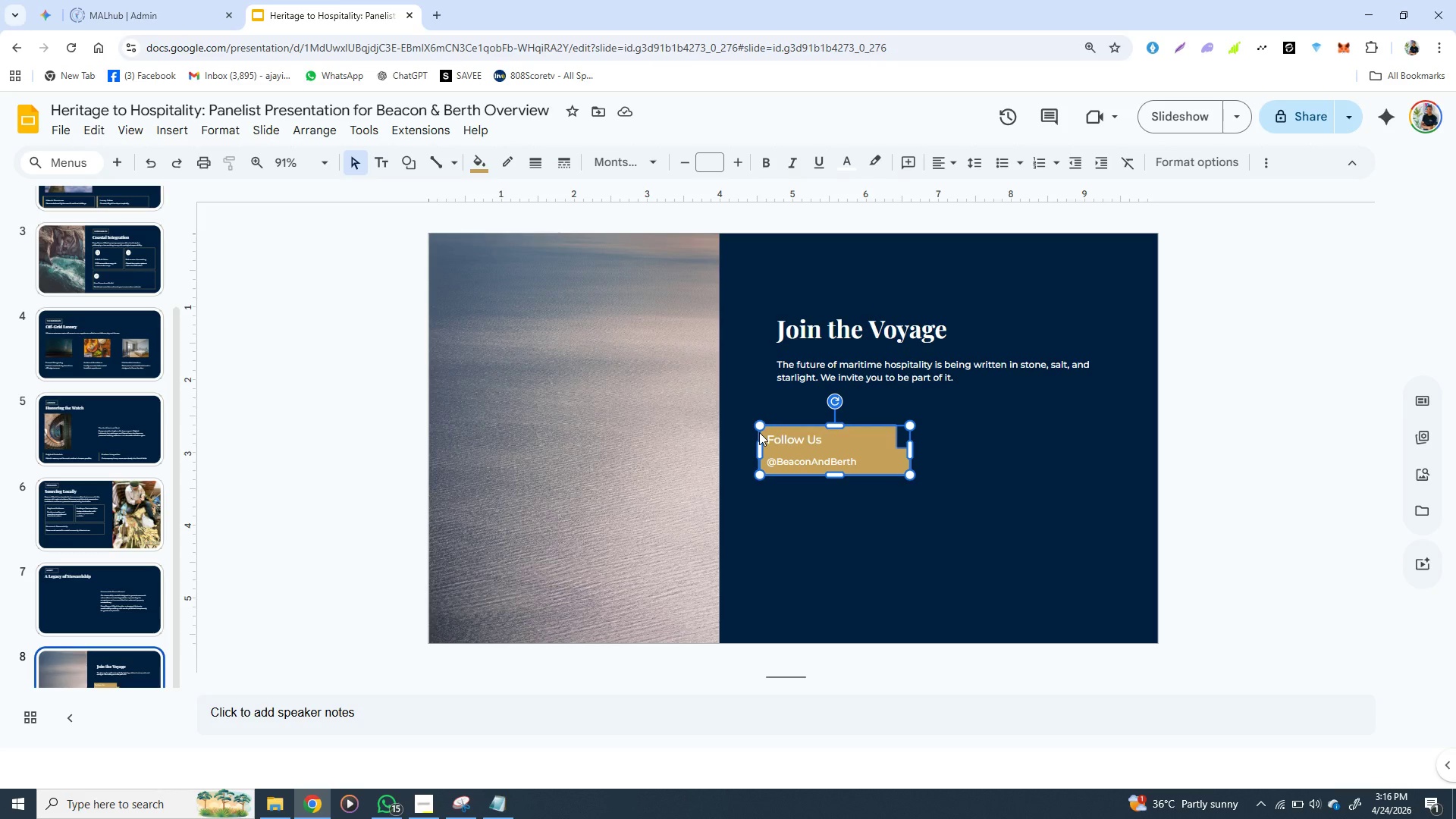 
key(Control+Z)
 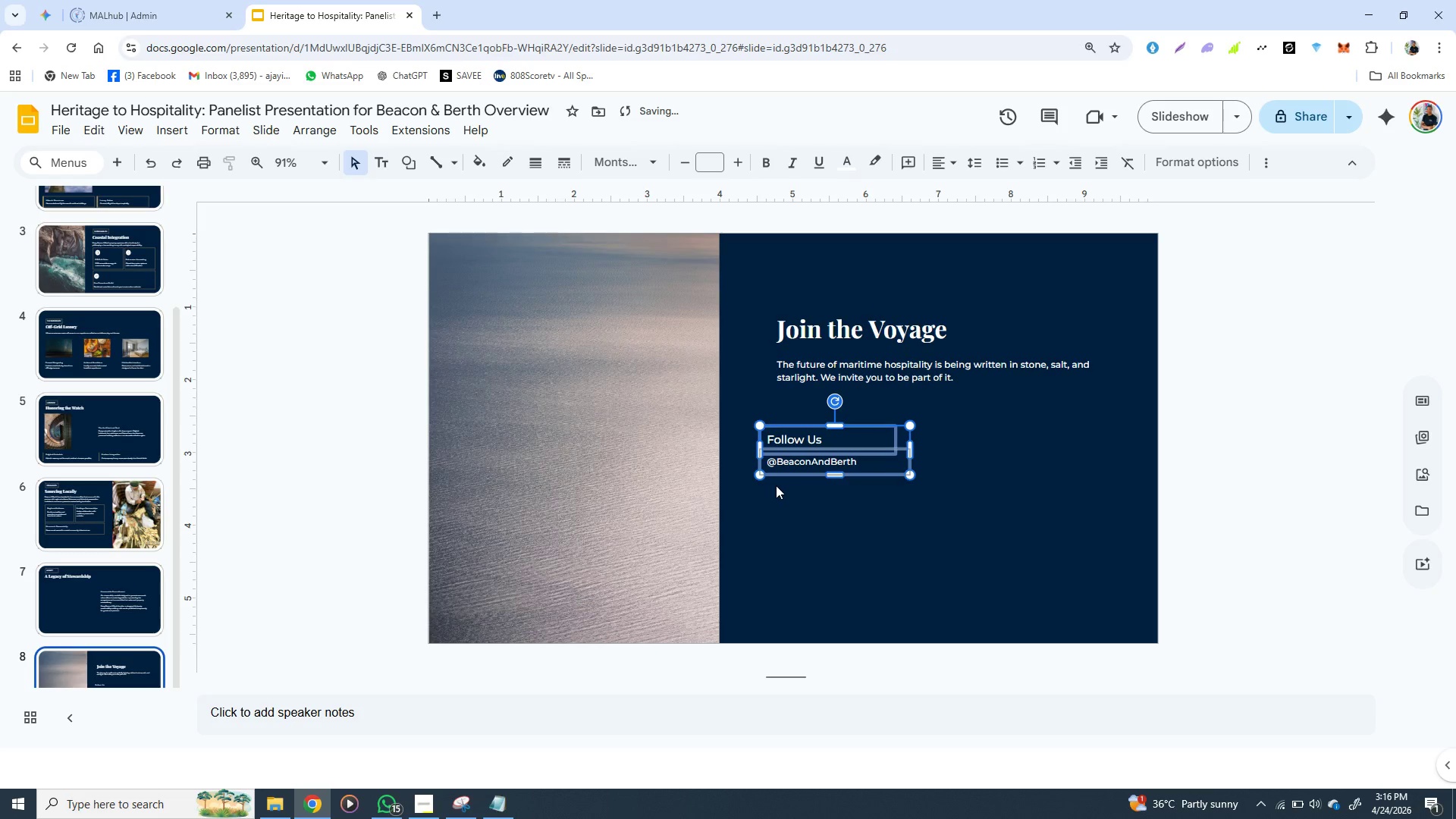 
left_click([770, 495])
 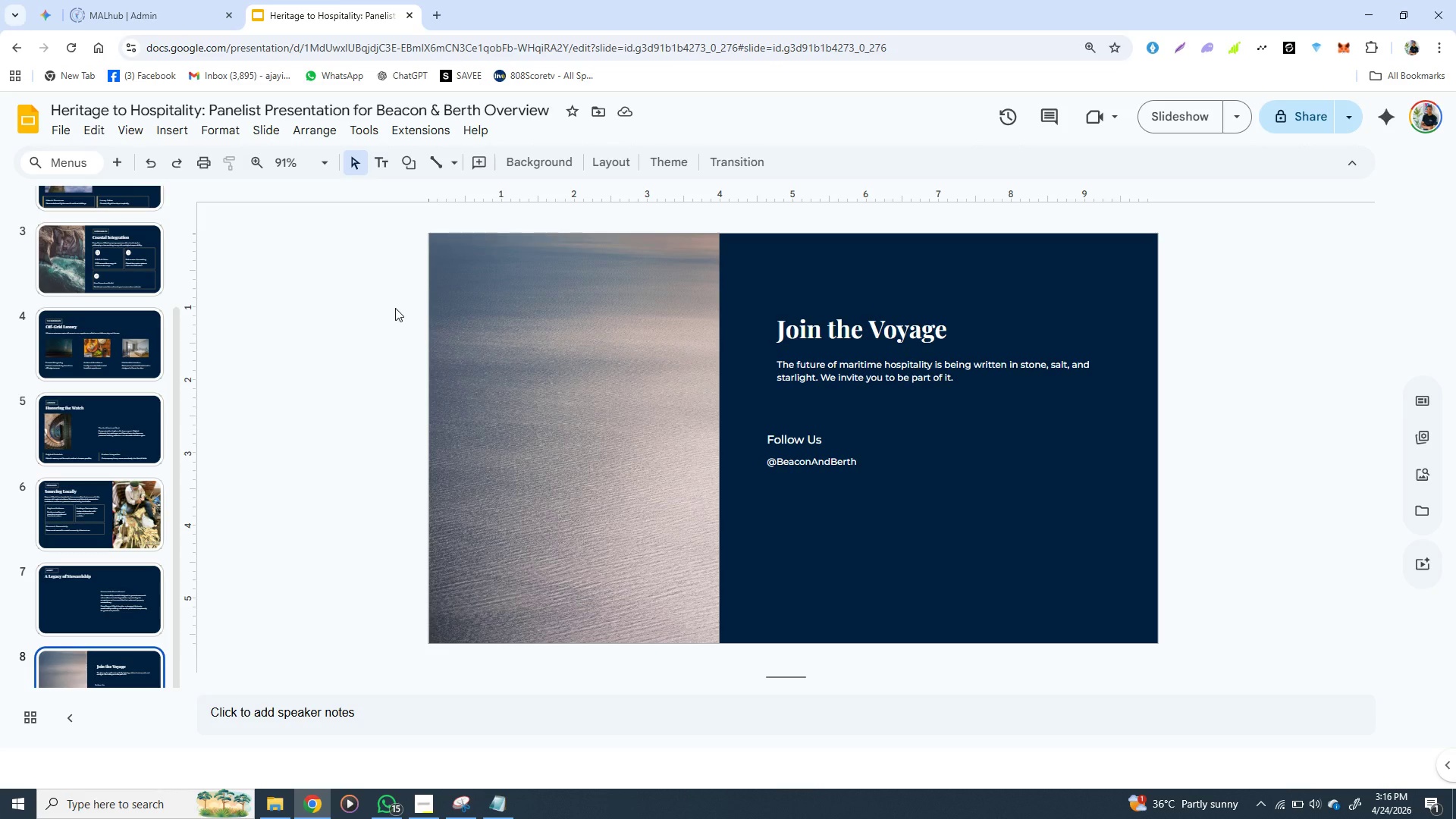 
wait(12.24)
 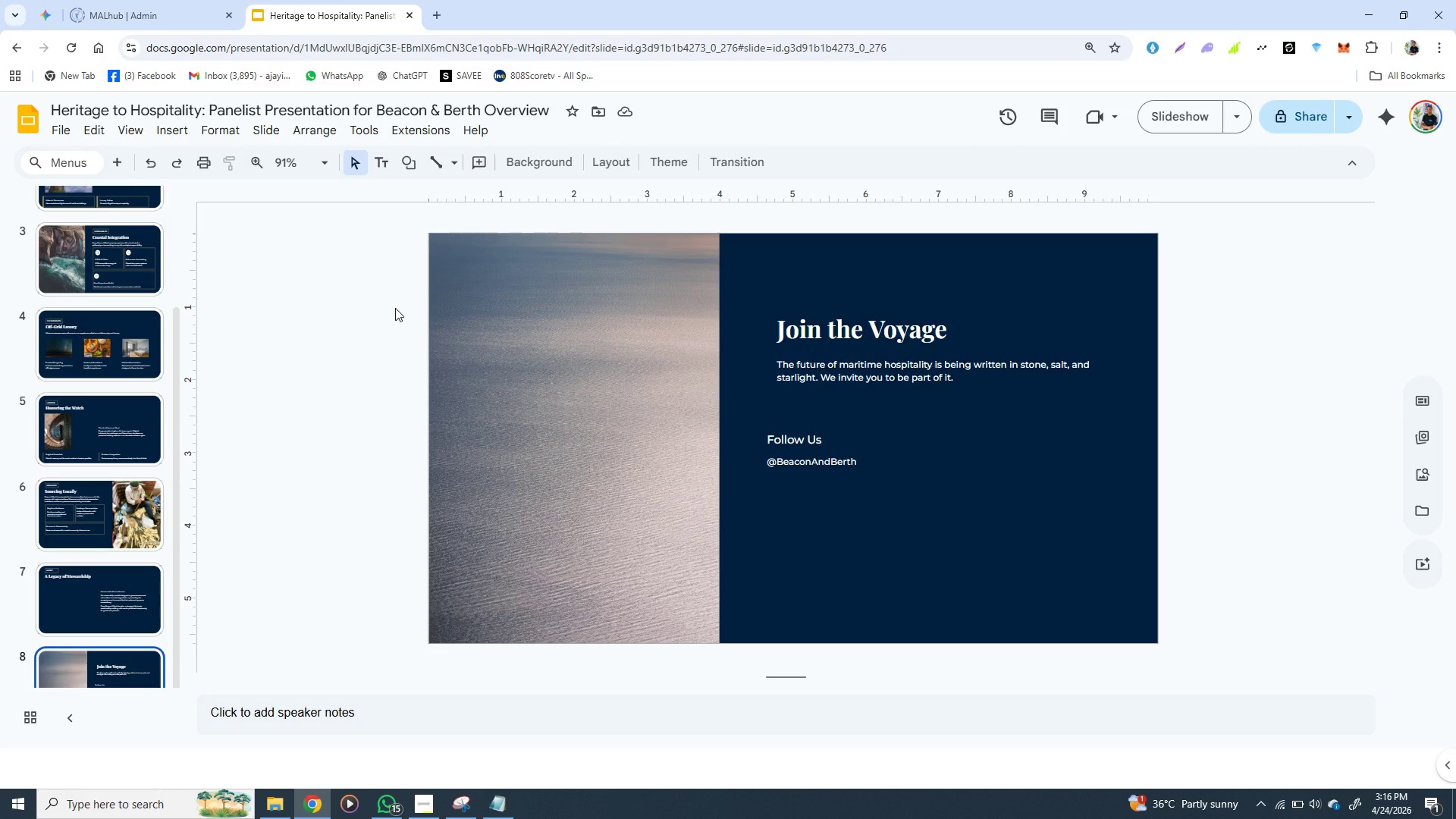 
left_click([407, 171])
 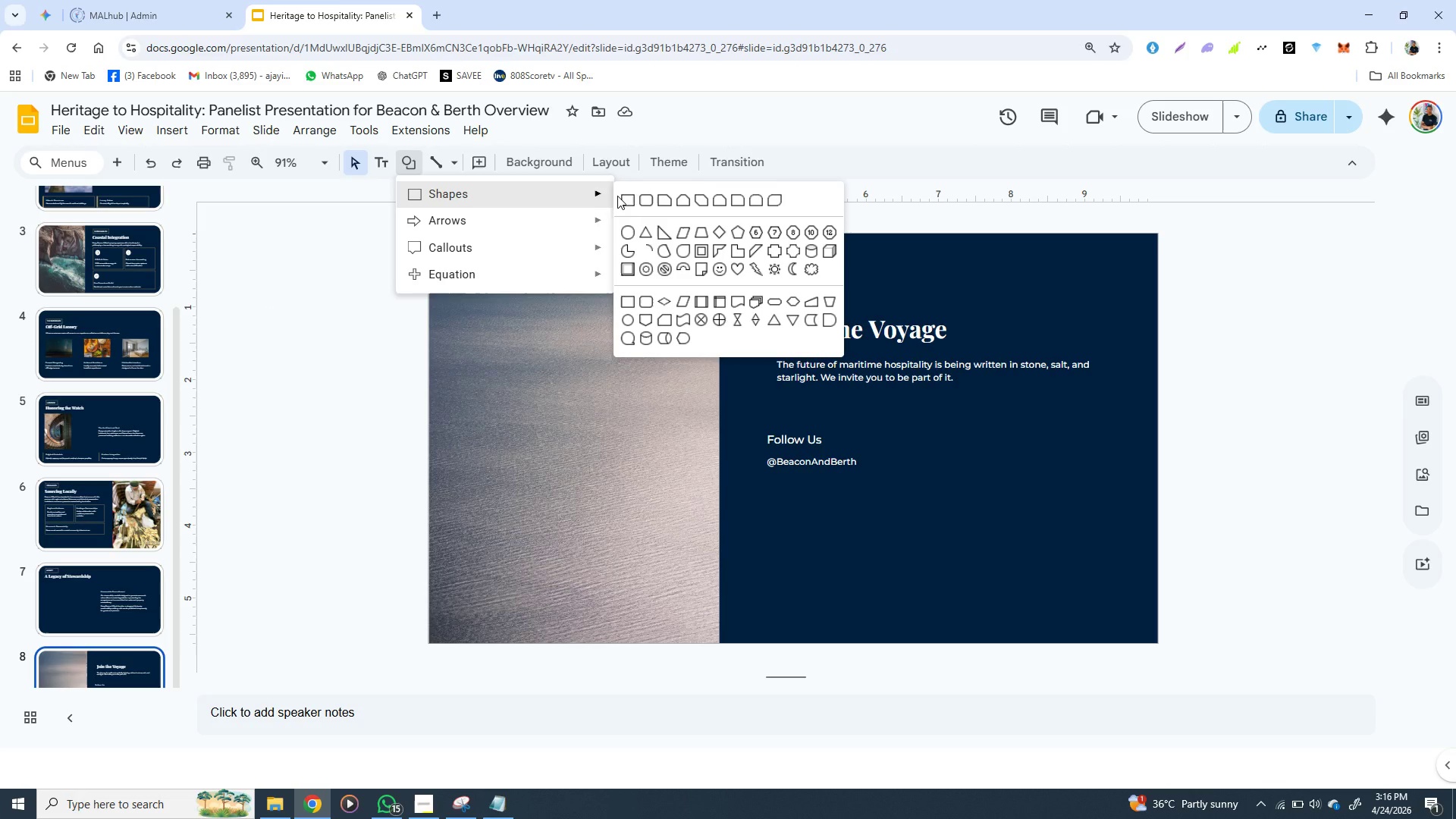 
left_click([632, 198])
 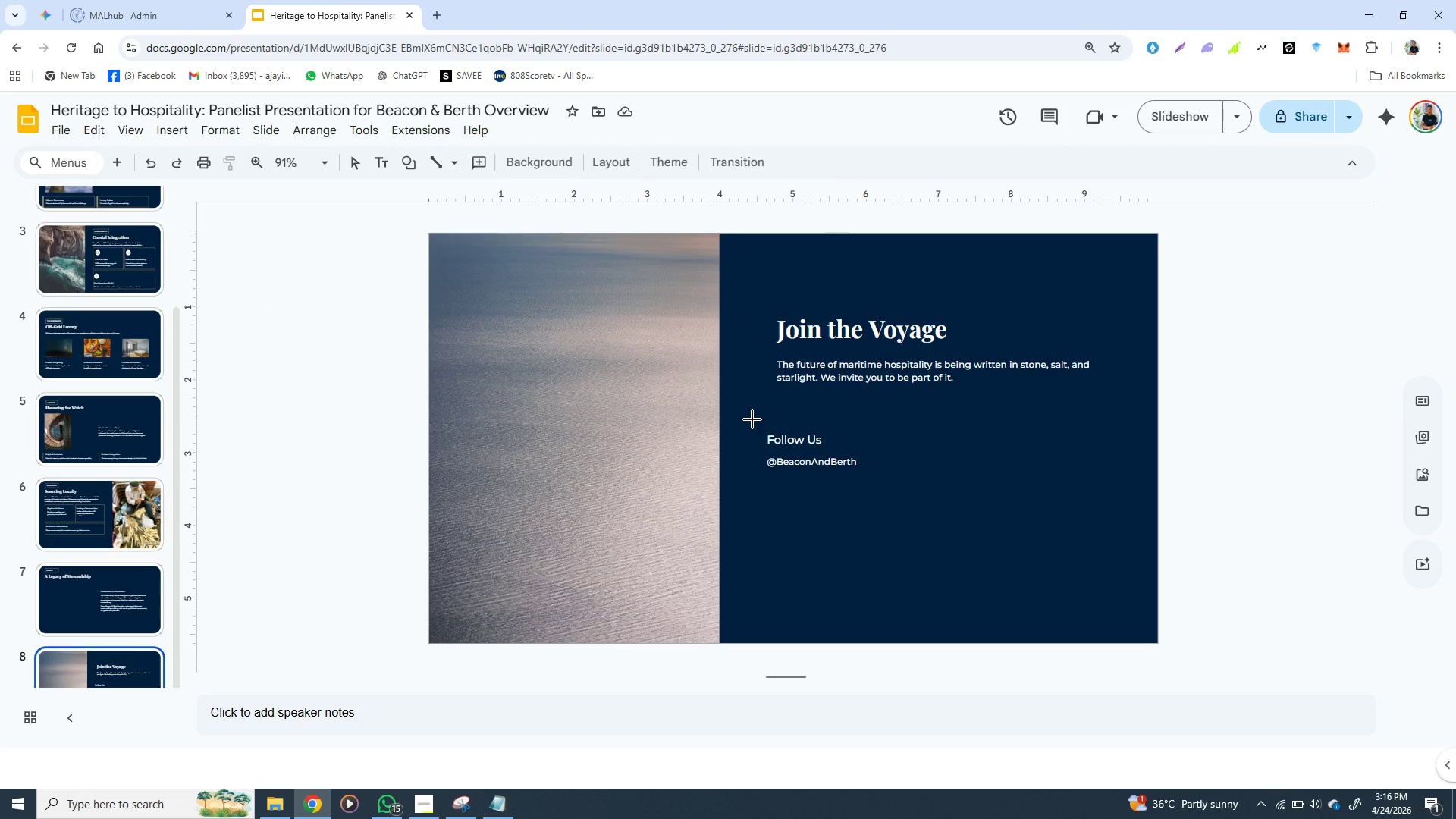 
wait(5.83)
 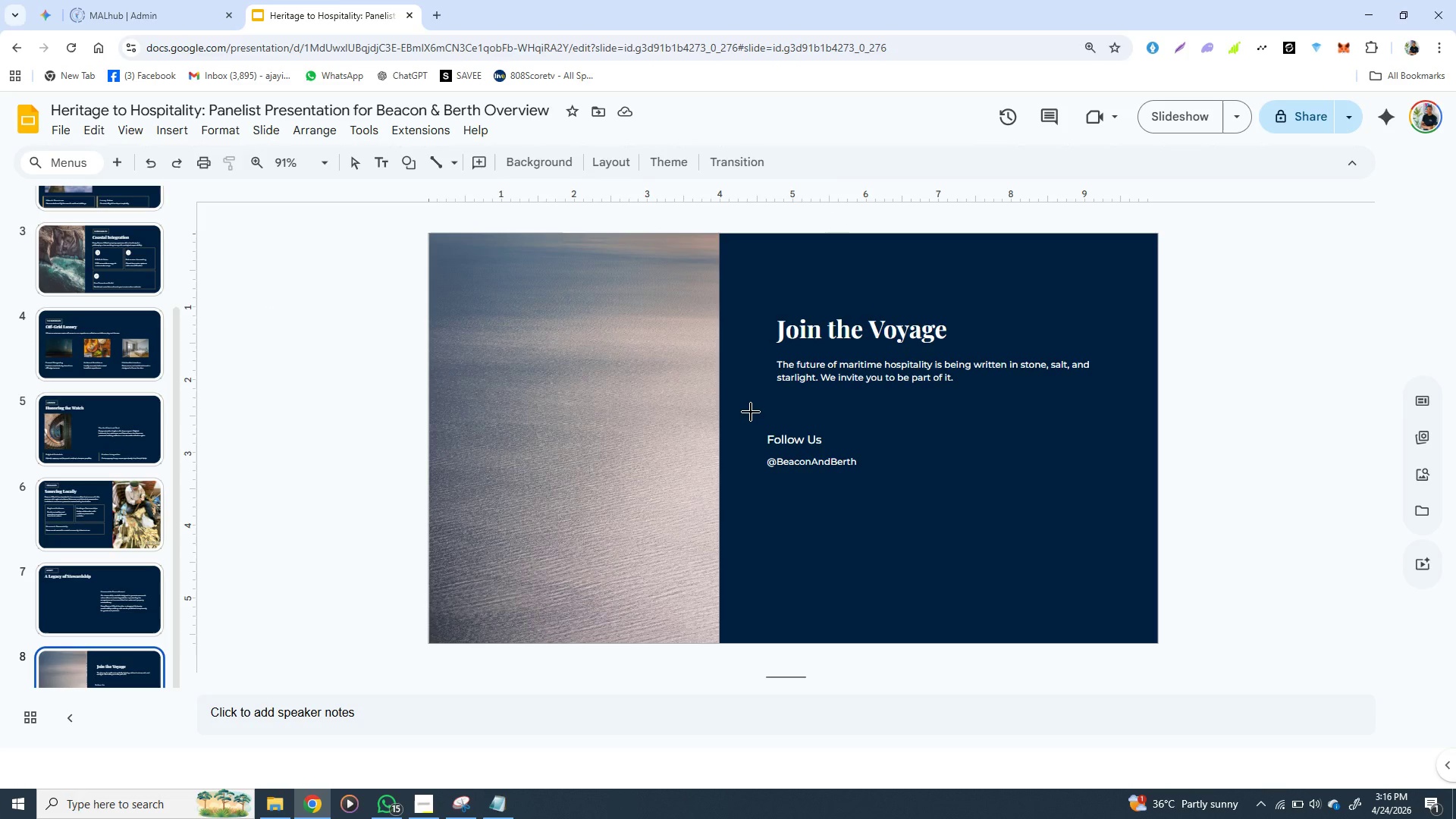 
left_click_drag(start_coordinate=[752, 419], to_coordinate=[922, 486])
 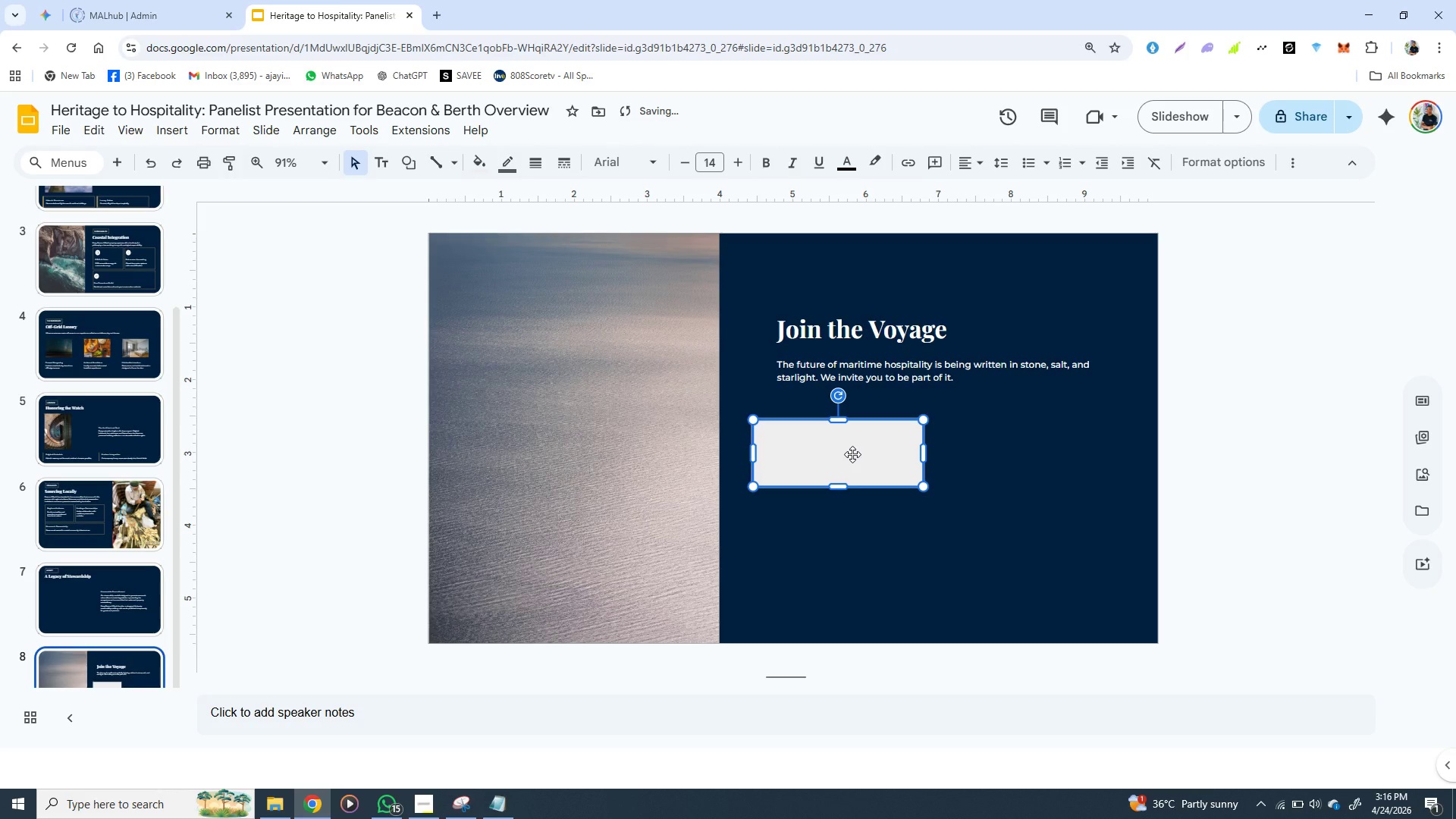 
right_click([852, 454])
 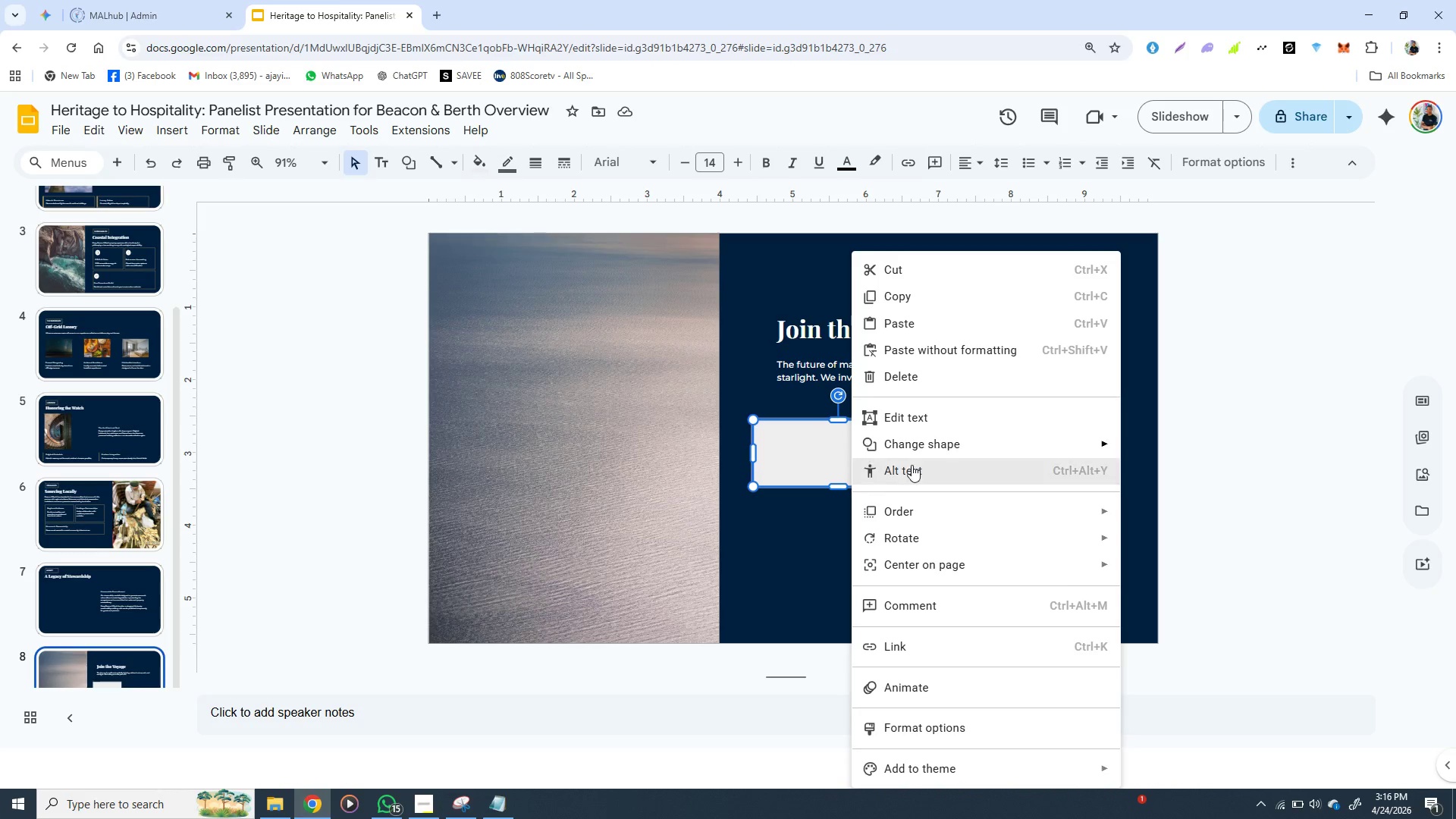 
wait(9.75)
 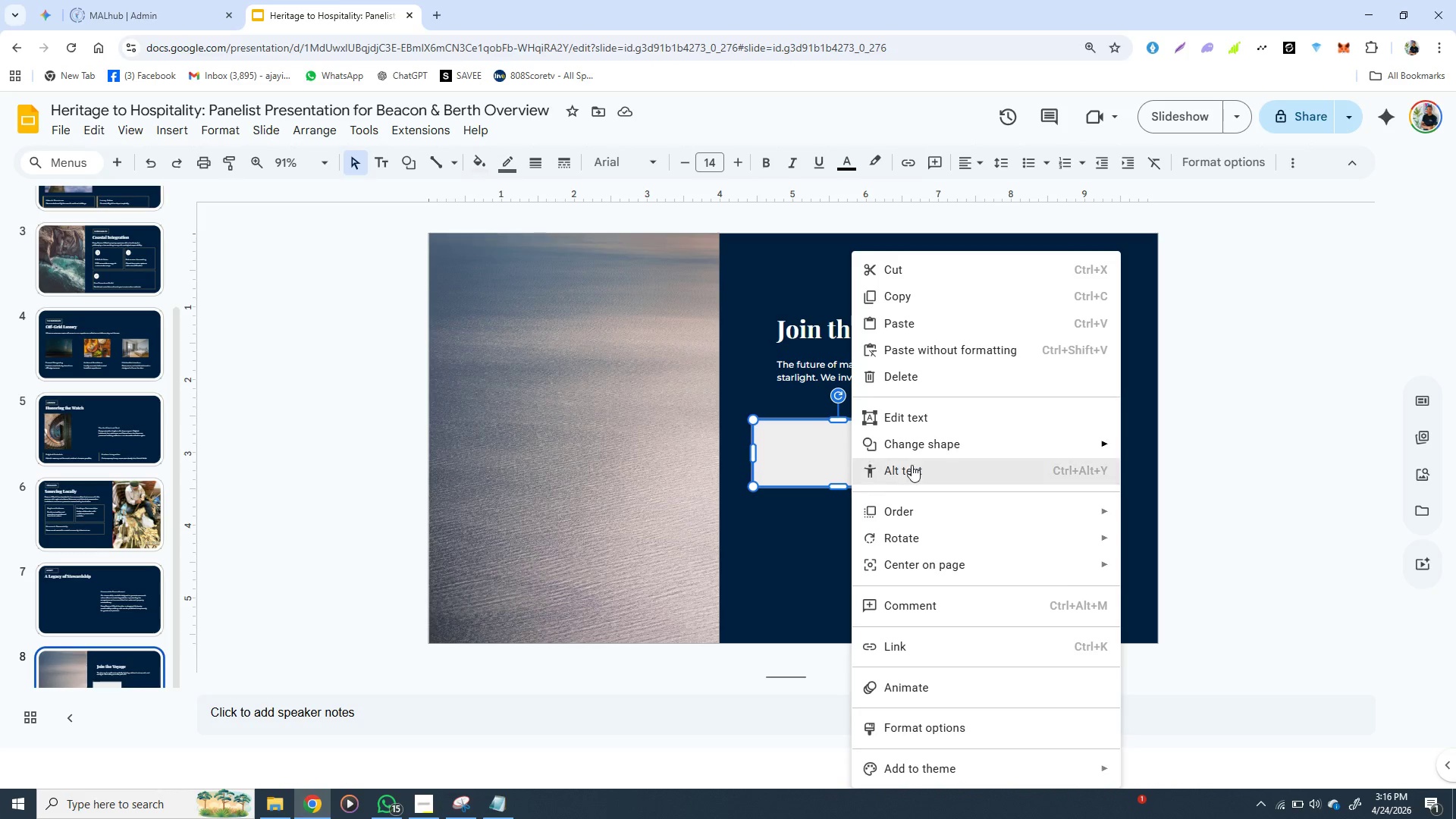 
left_click([1170, 591])
 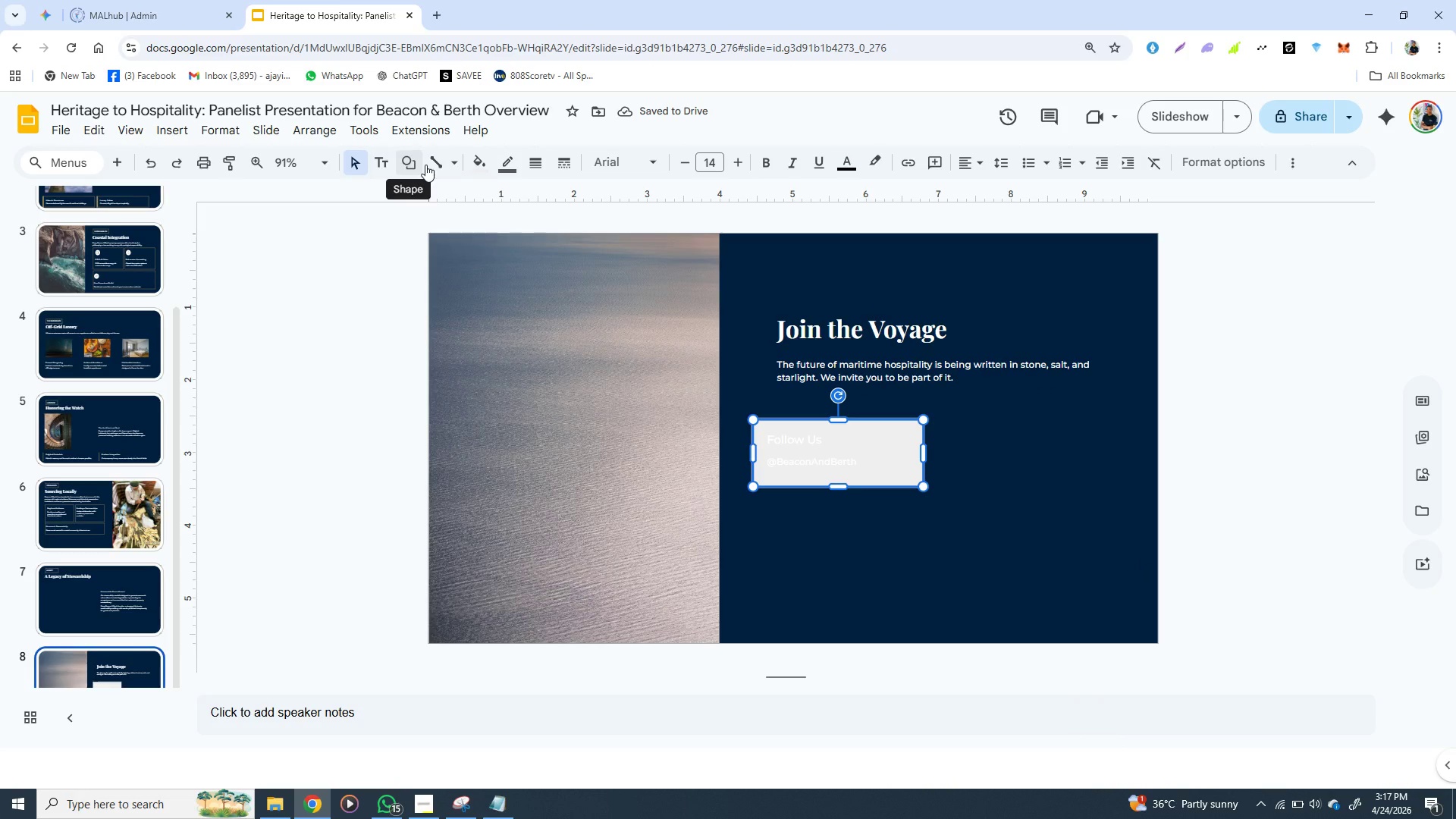 
wait(5.83)
 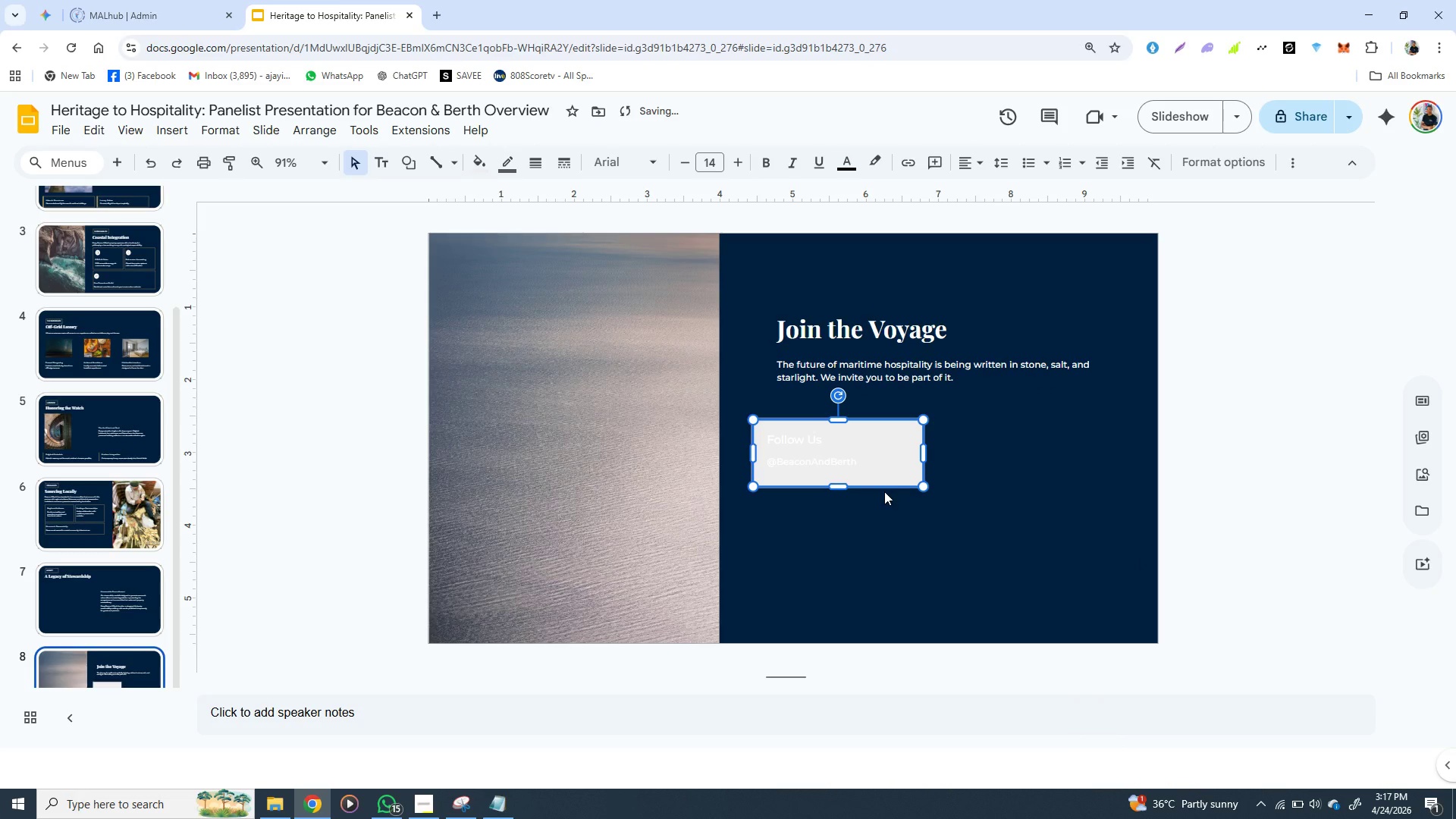 
left_click([476, 165])
 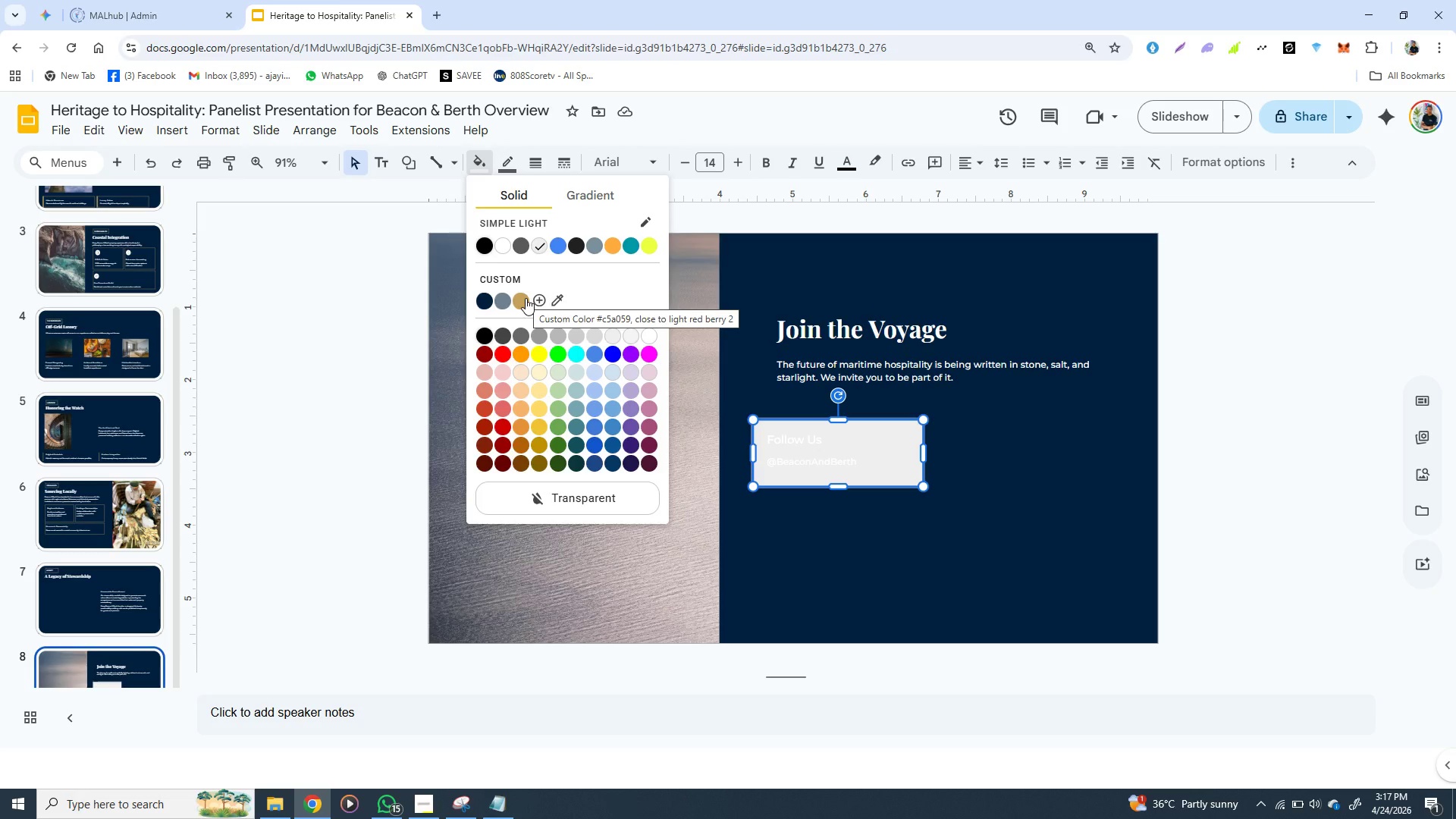 
left_click([523, 298])
 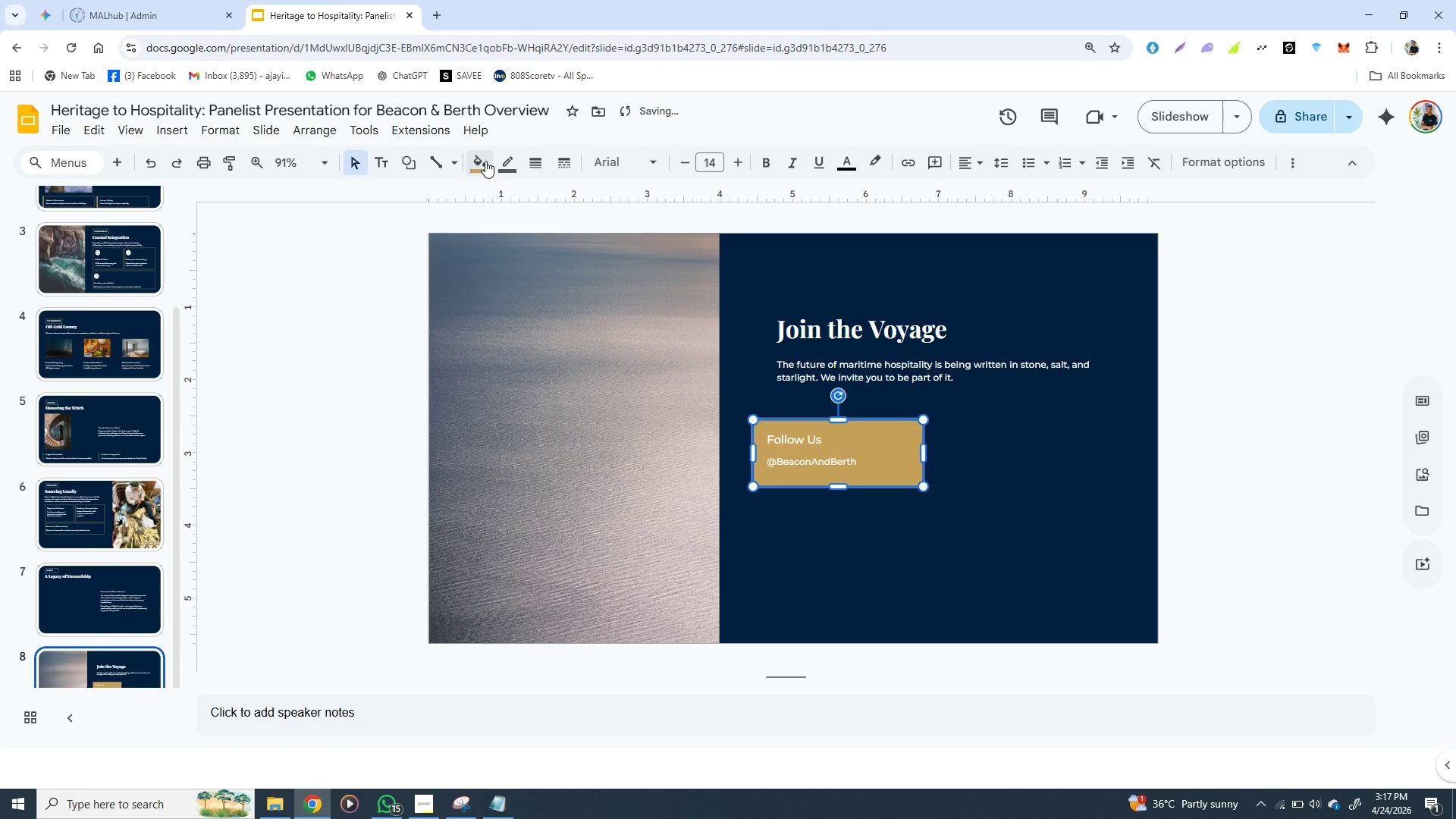 
left_click([485, 160])
 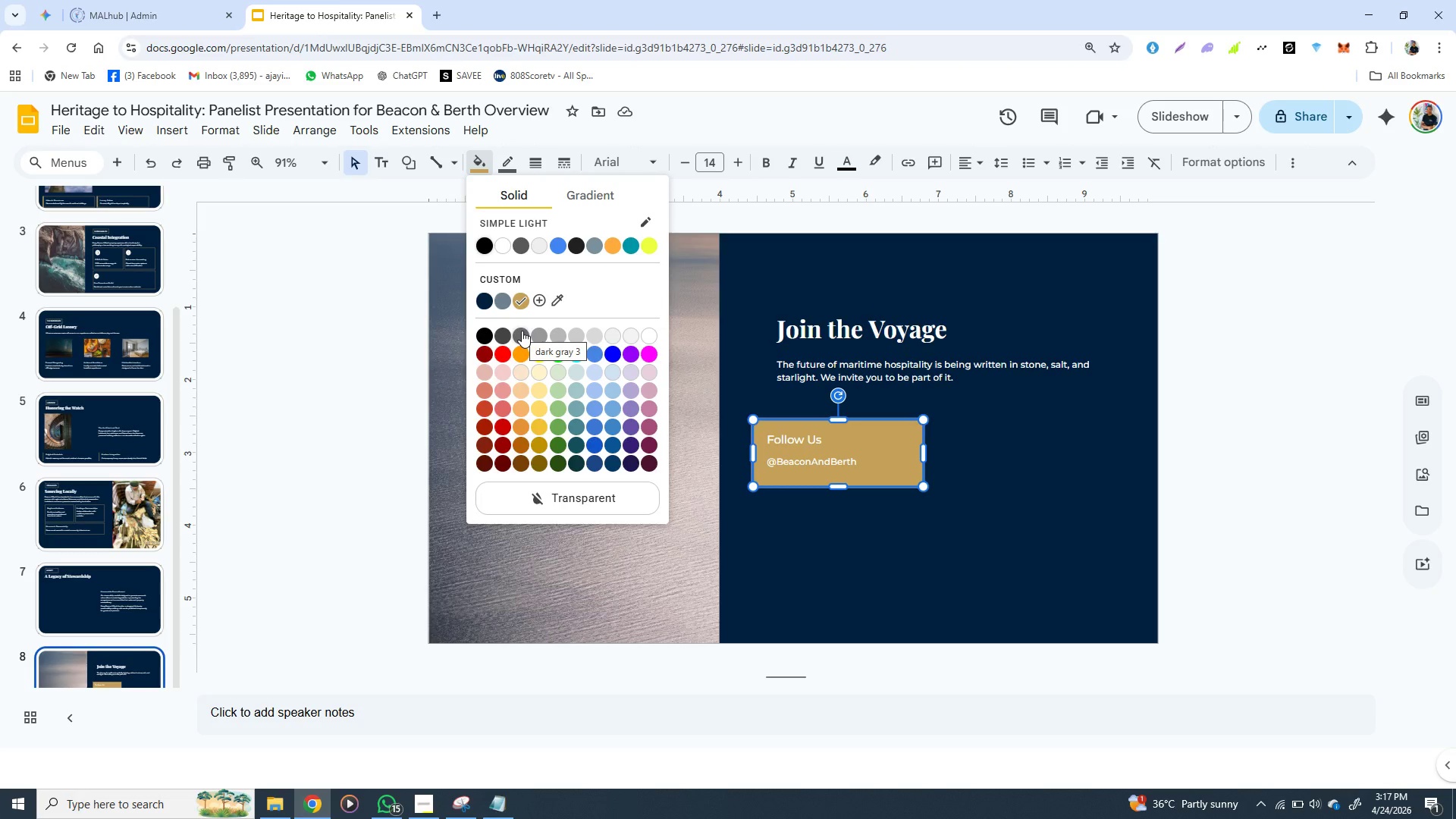 
wait(10.09)
 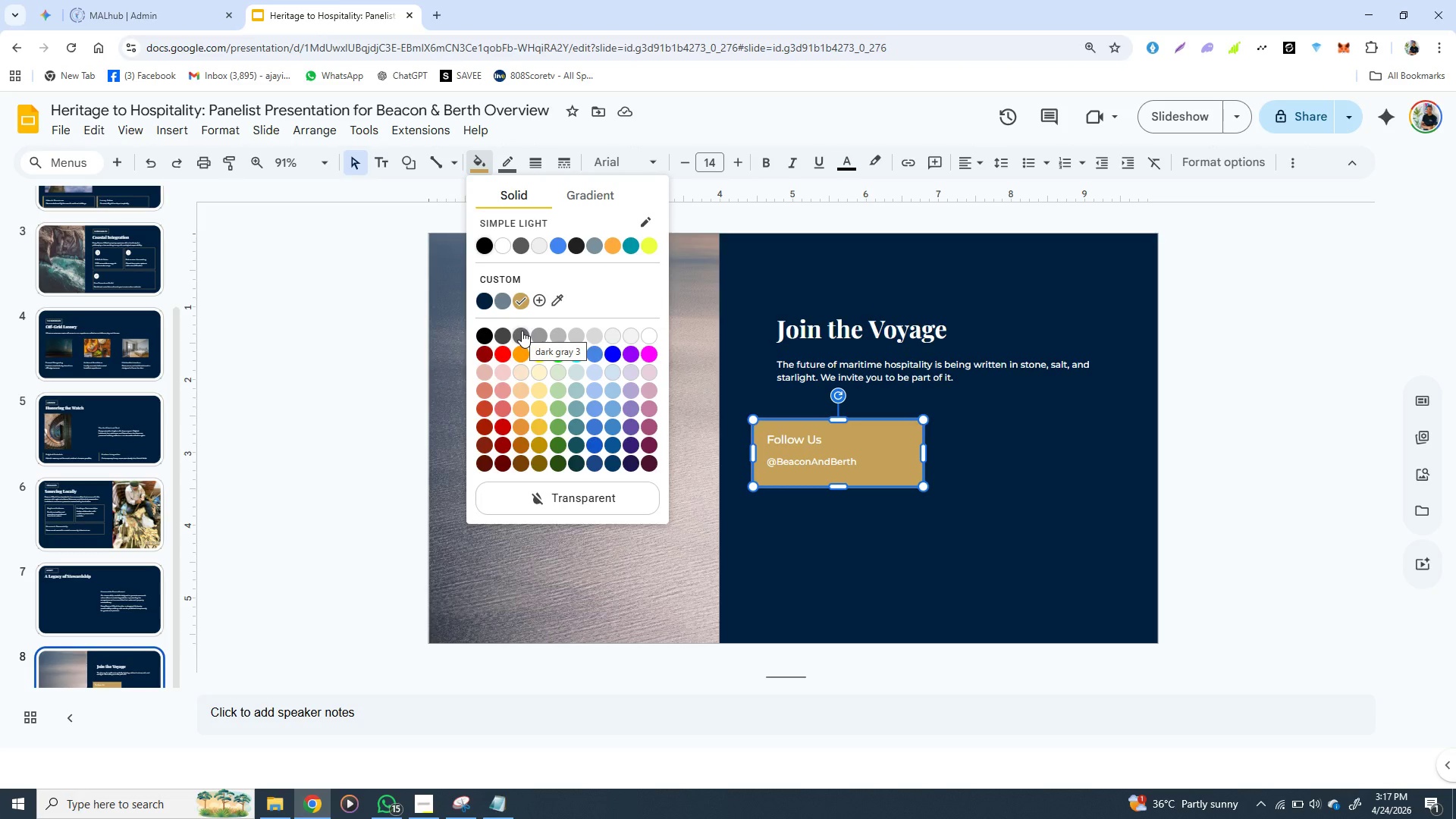 
left_click([565, 490])
 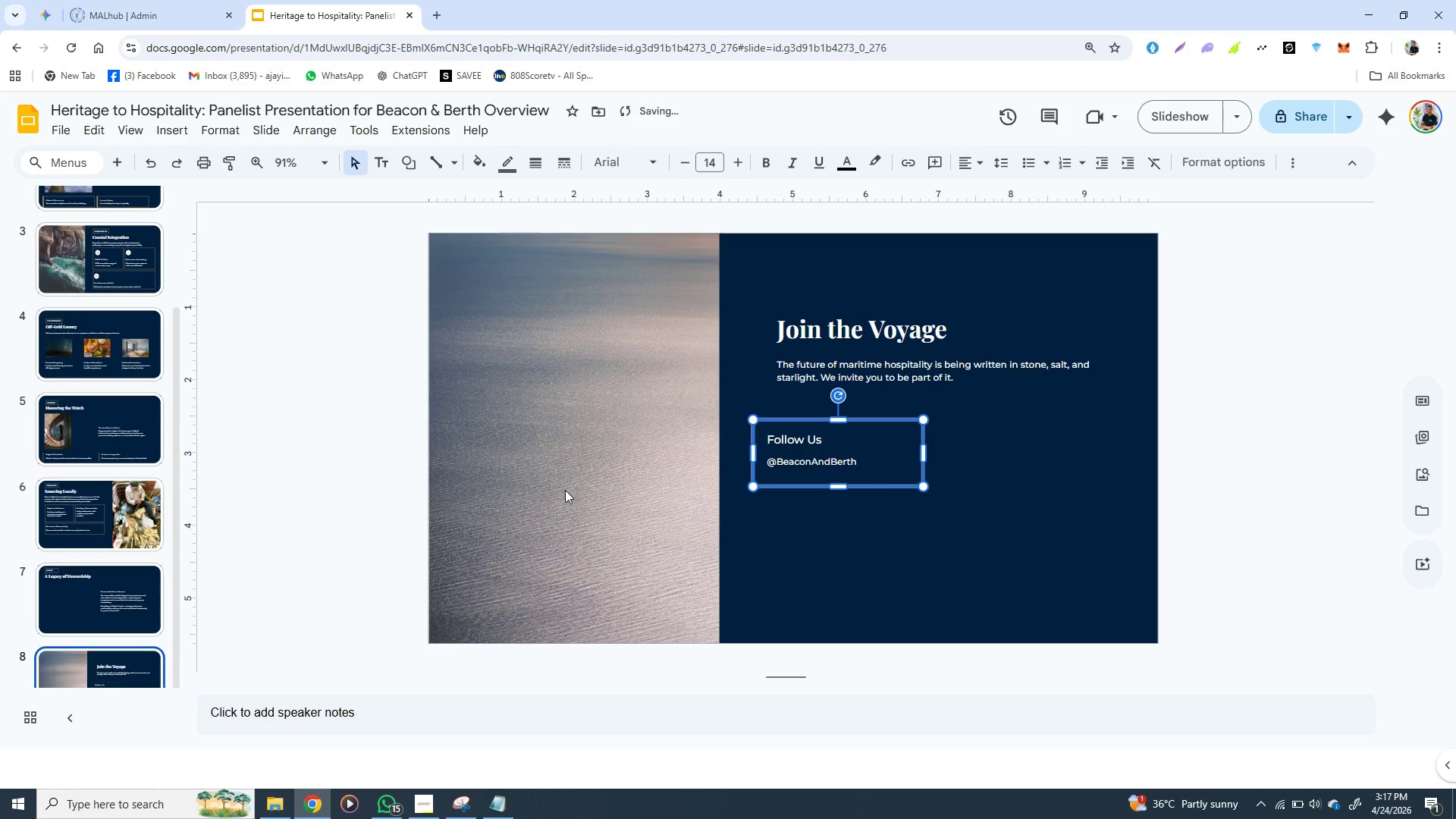 
key(Control+Z)
 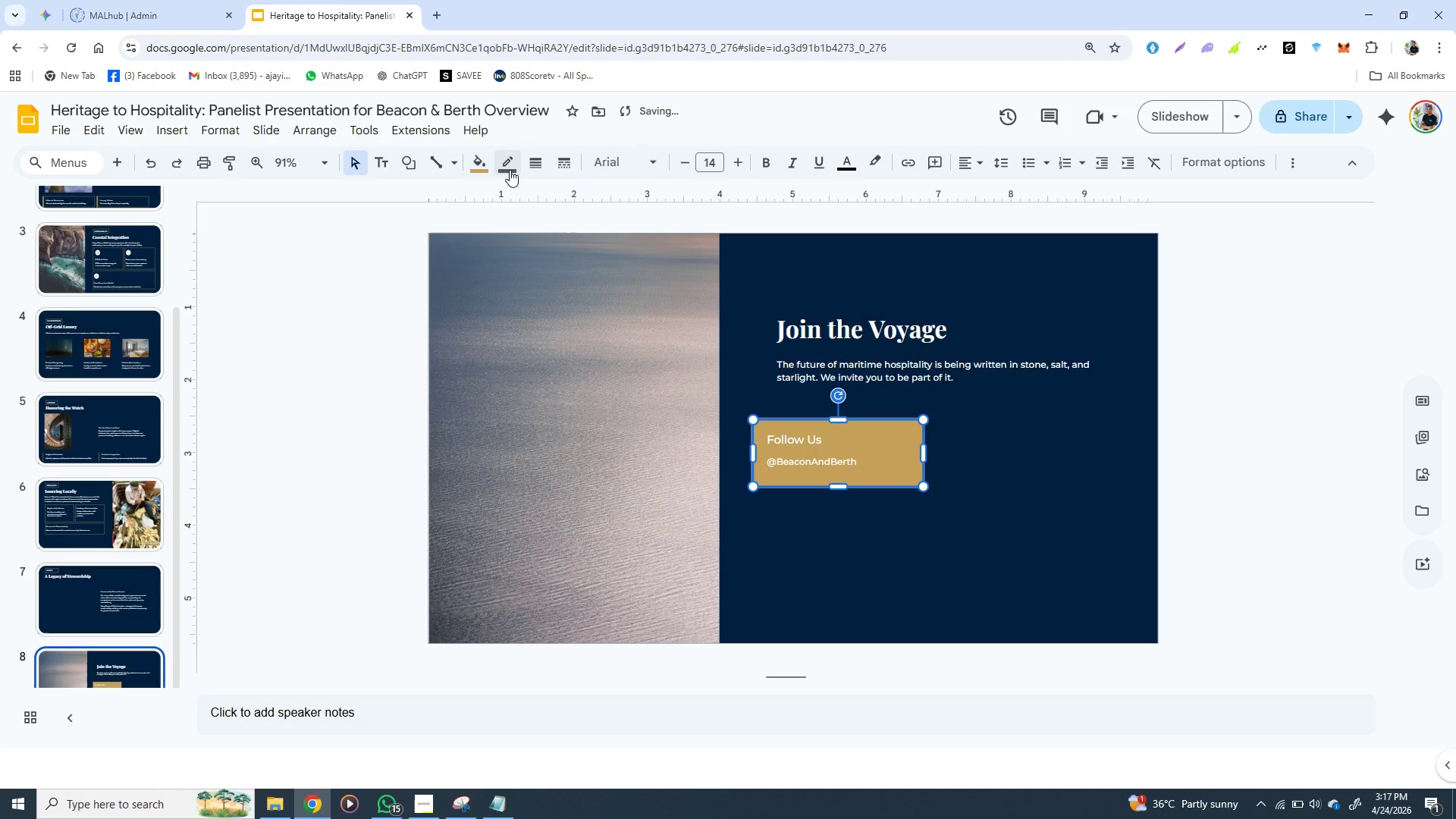 
left_click([513, 170])
 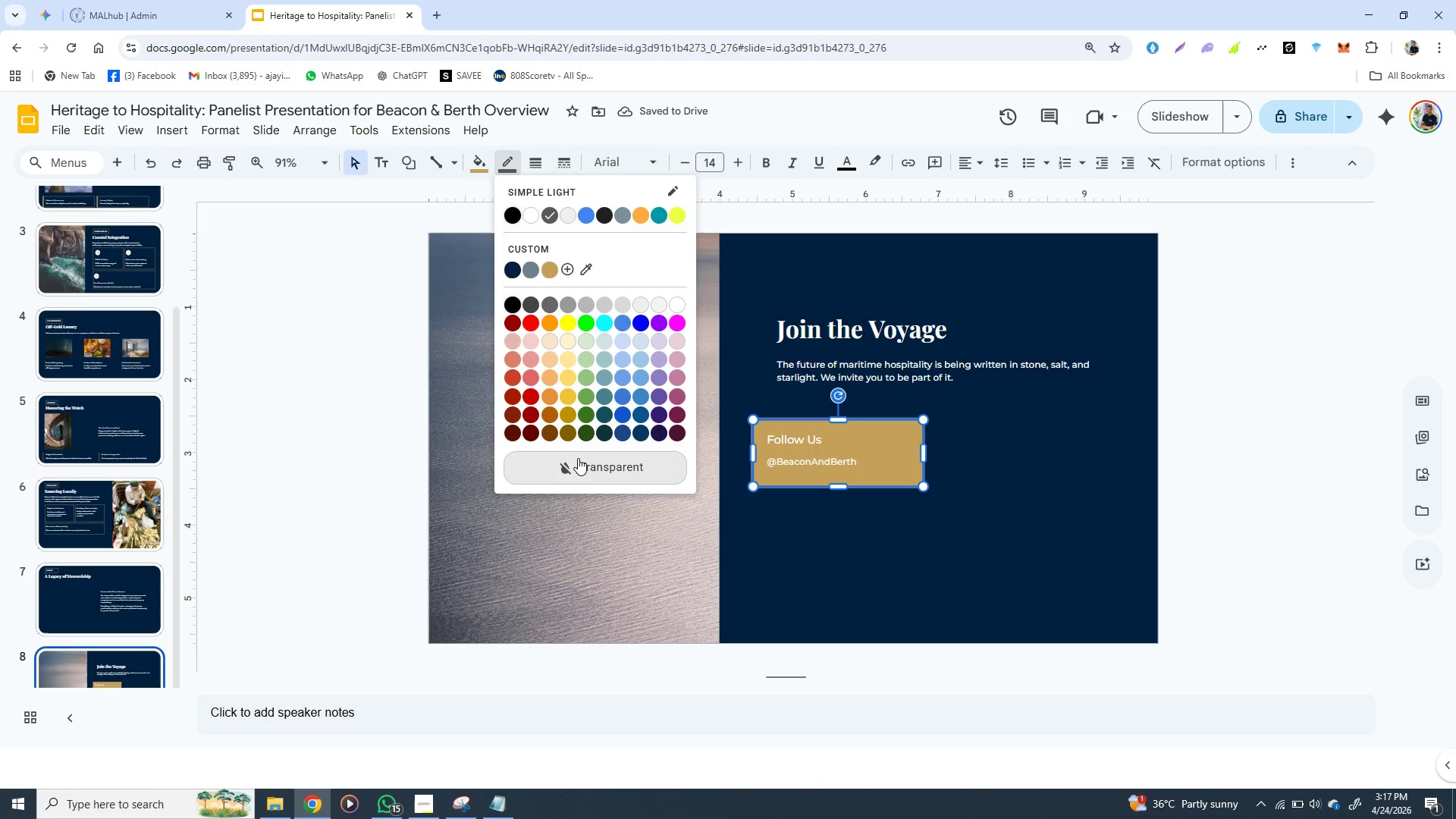 
left_click([578, 458])
 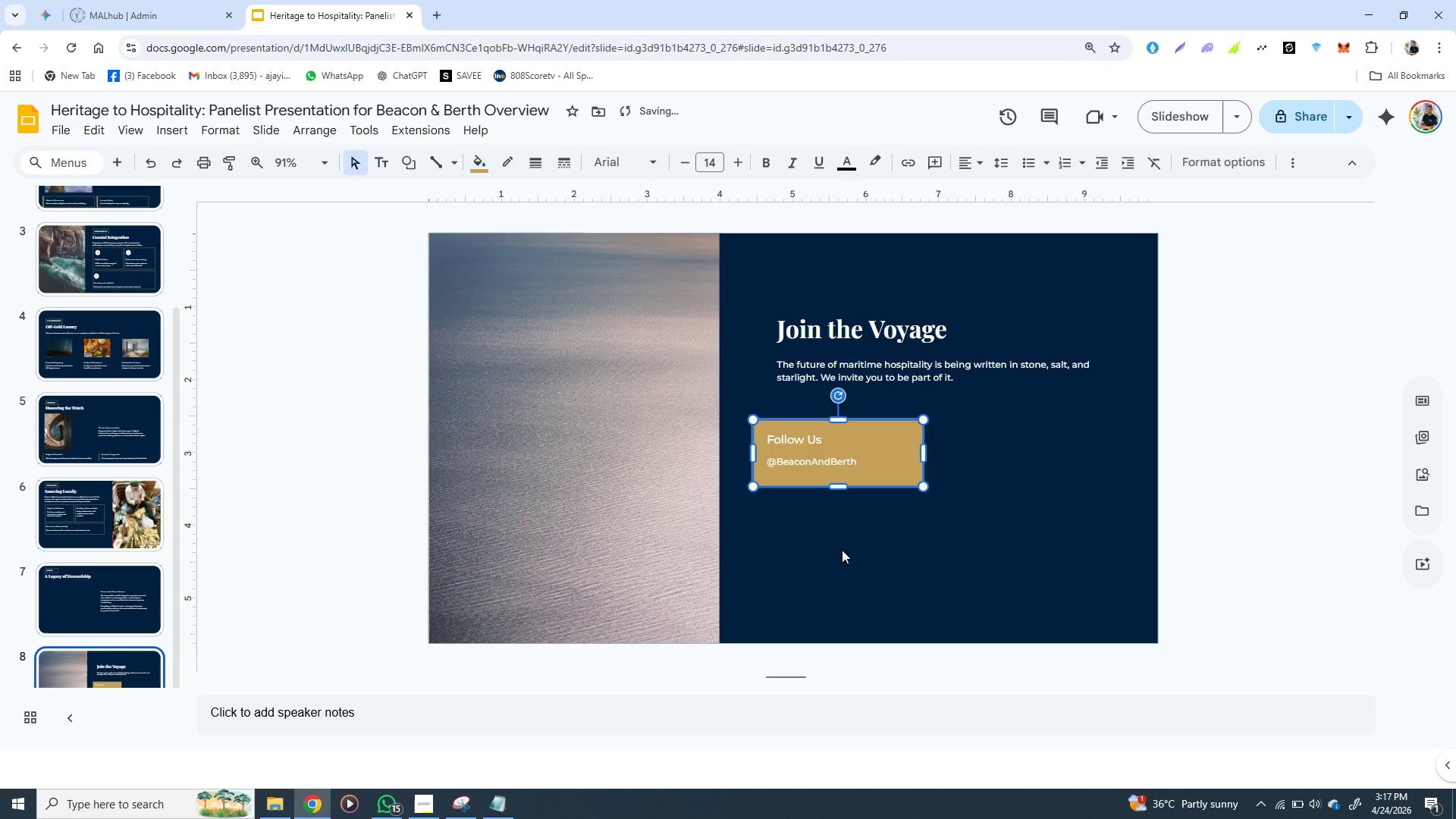 
left_click([842, 550])
 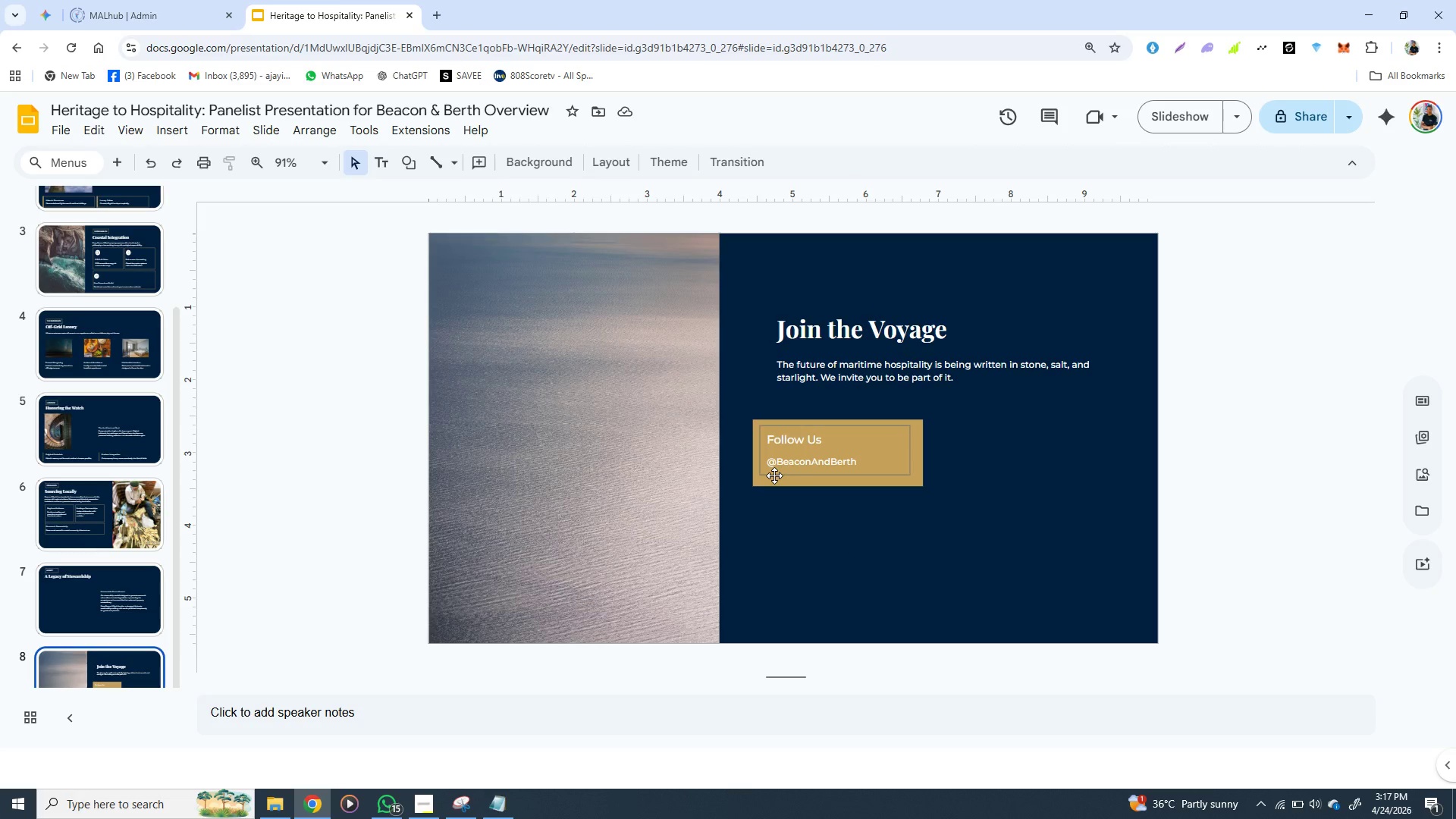 
wait(5.66)
 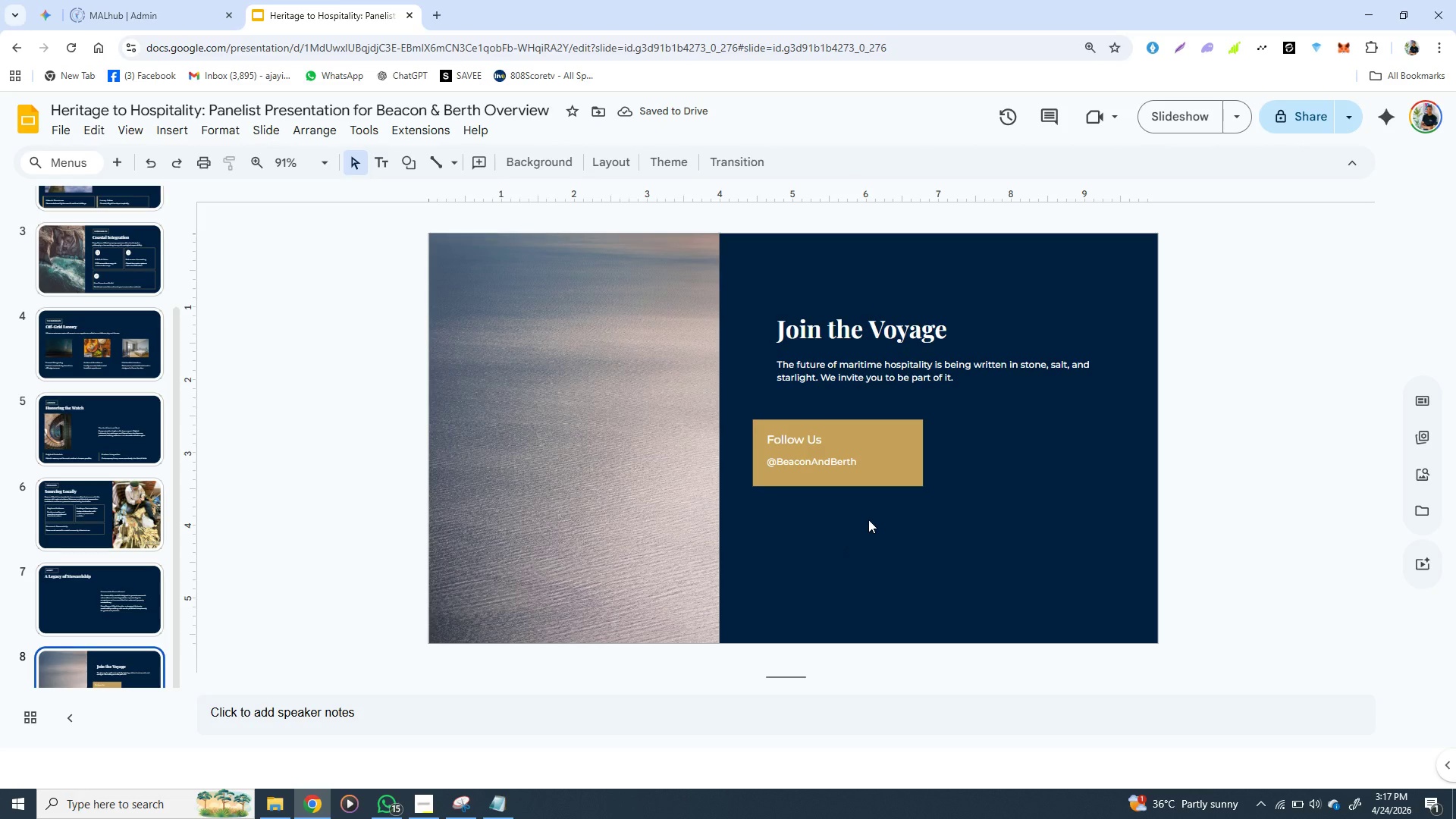 
left_click([766, 482])
 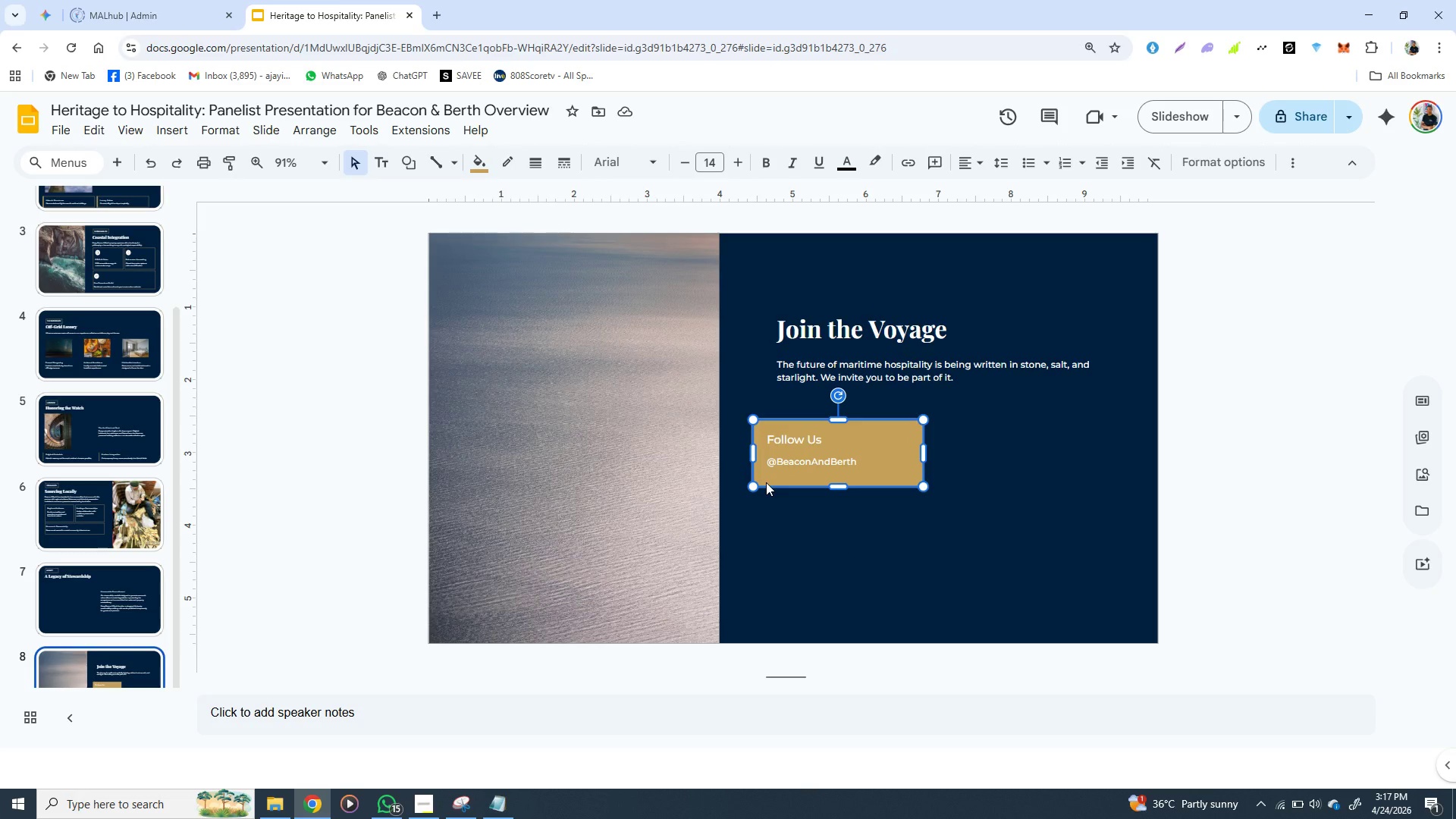 
key(ArrowLeft)
 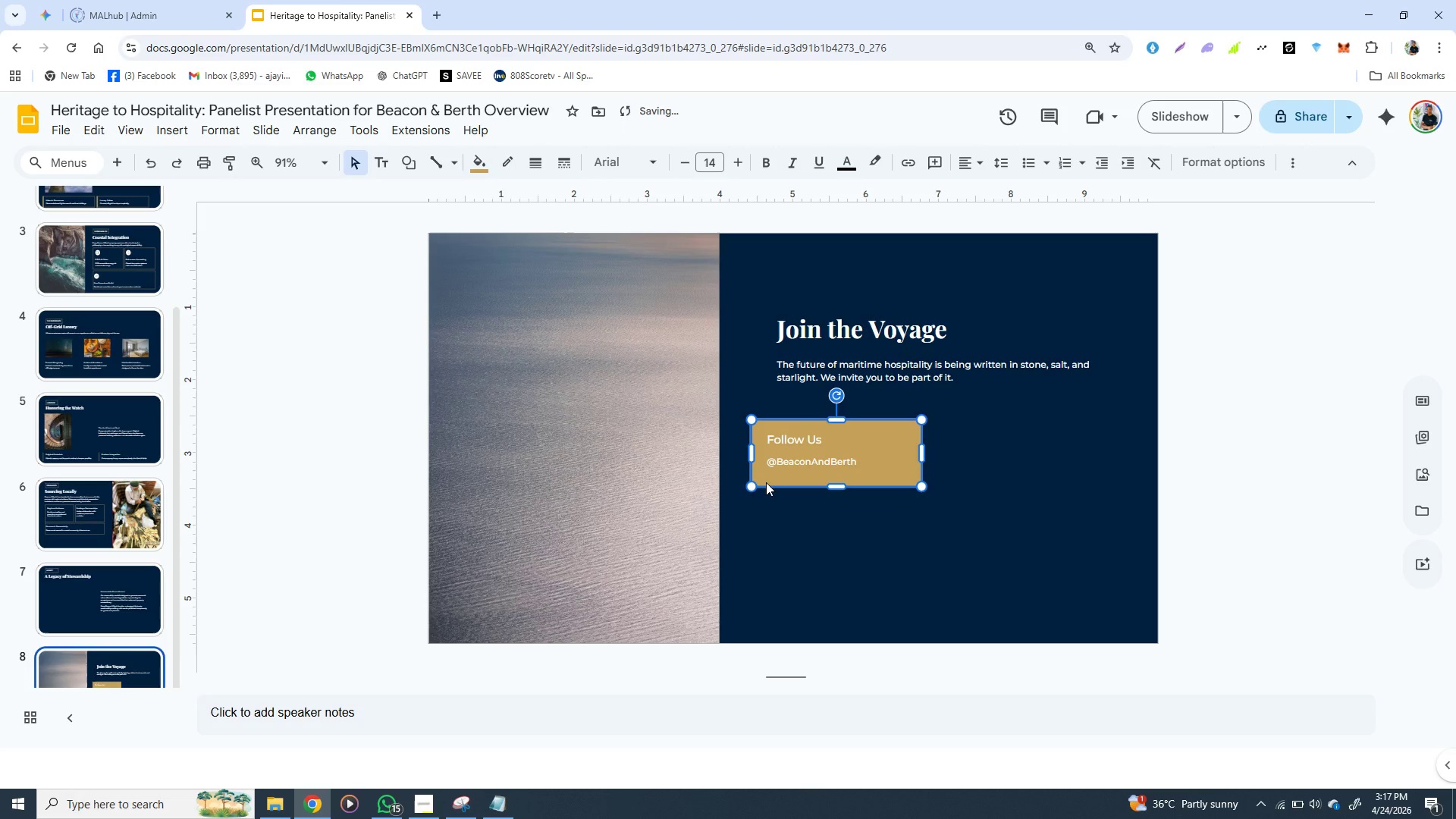 
key(ArrowLeft)
 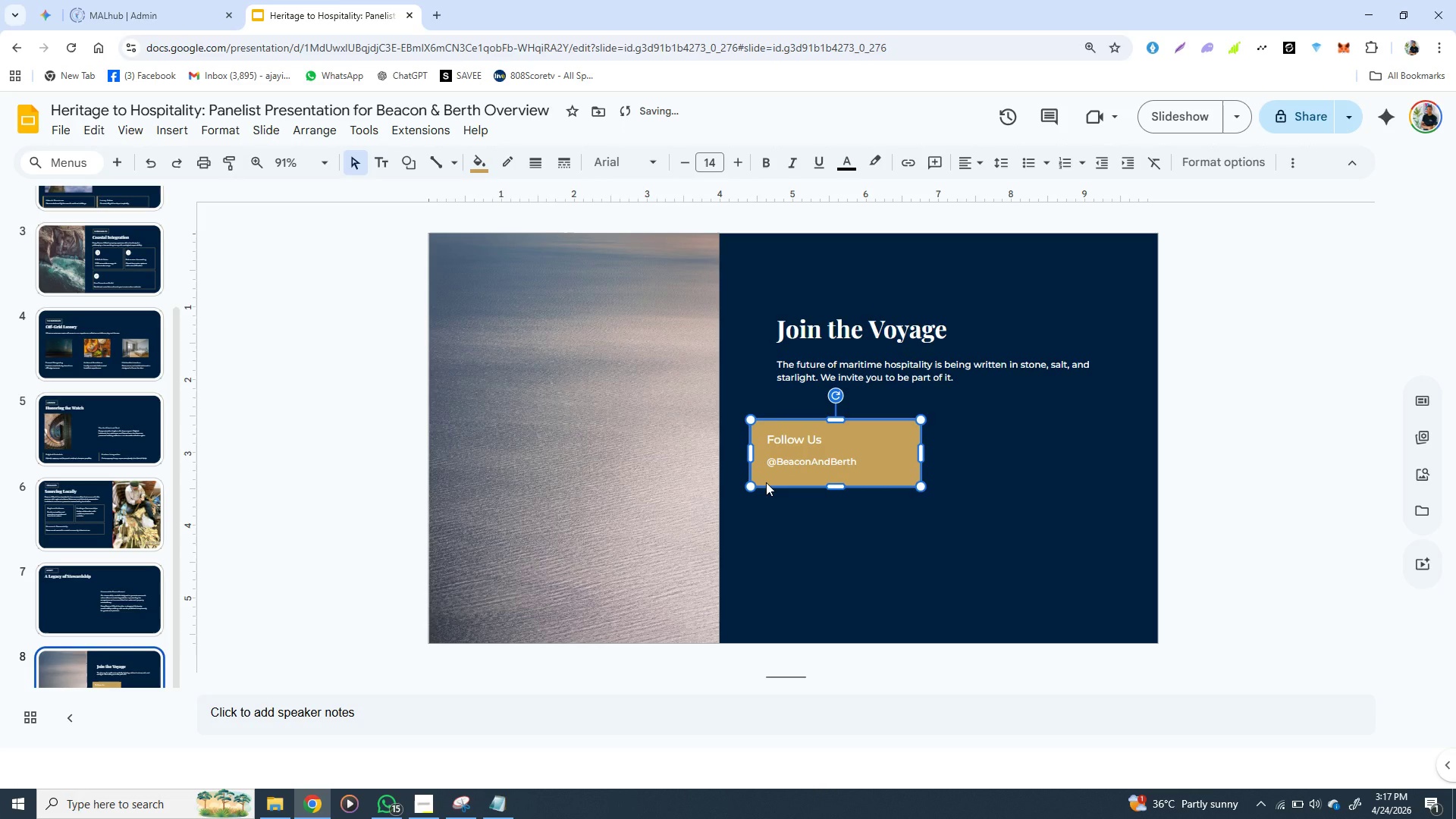 
key(ArrowLeft)
 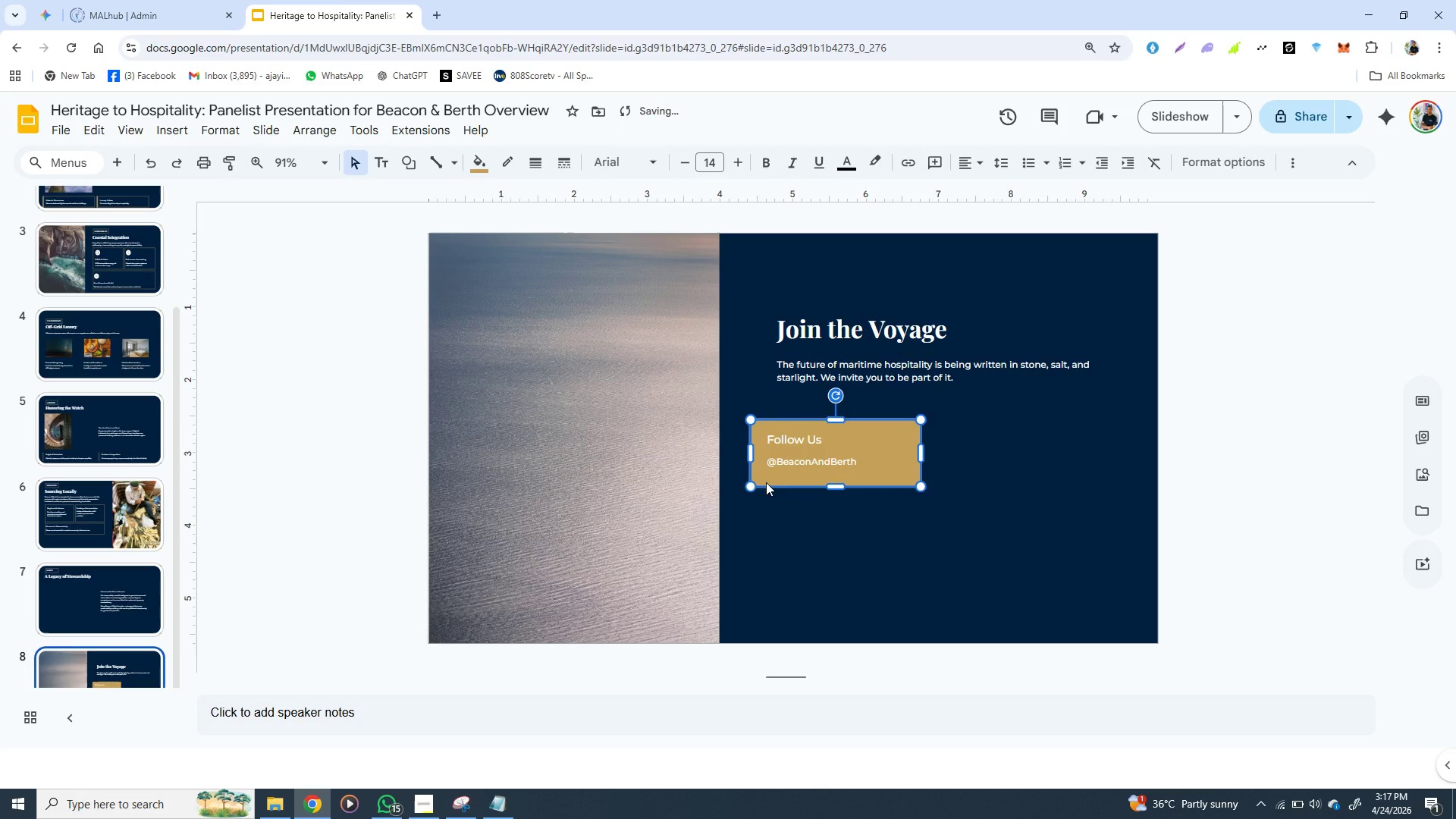 
key(ArrowDown)
 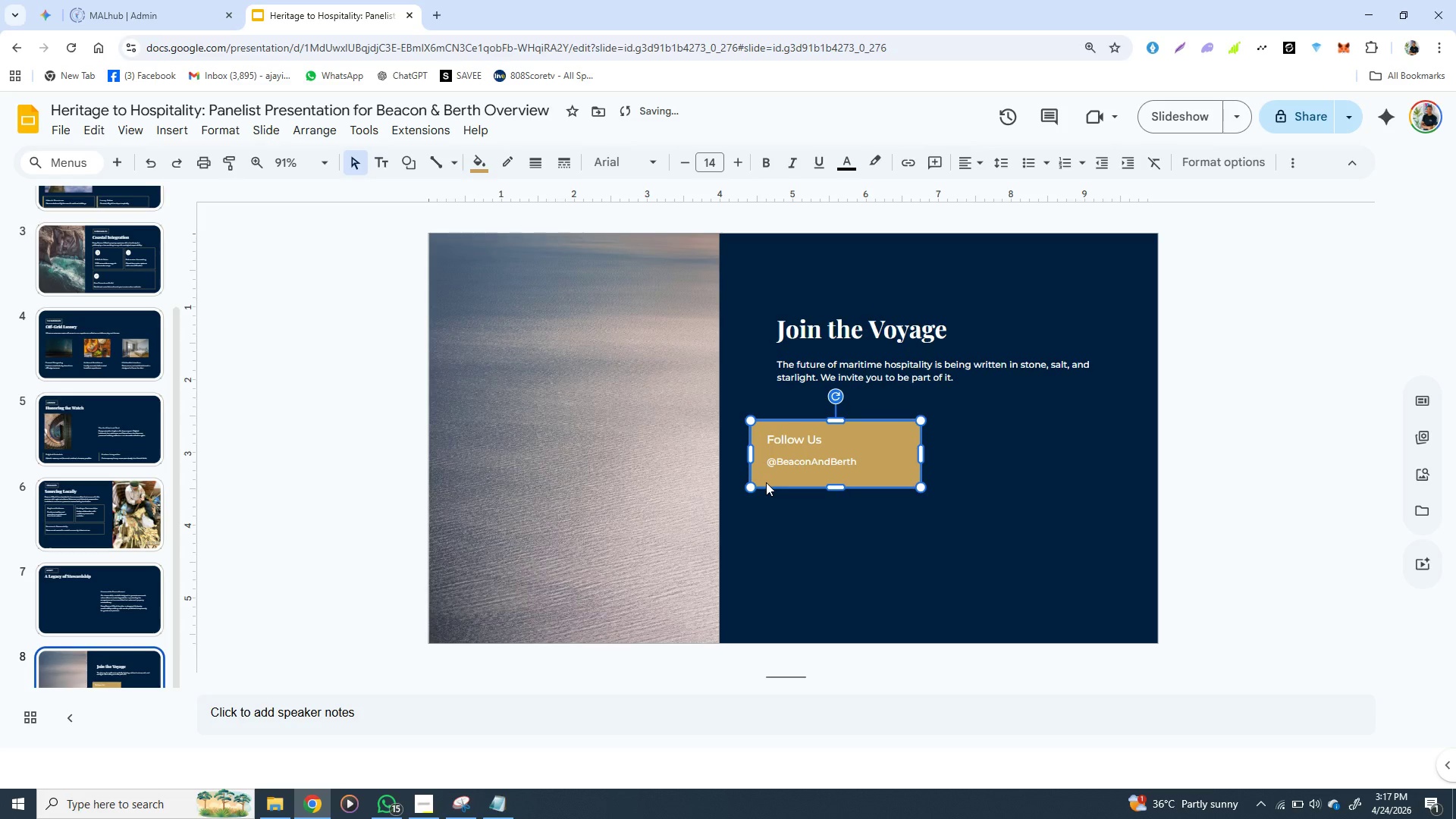 
key(ArrowUp)
 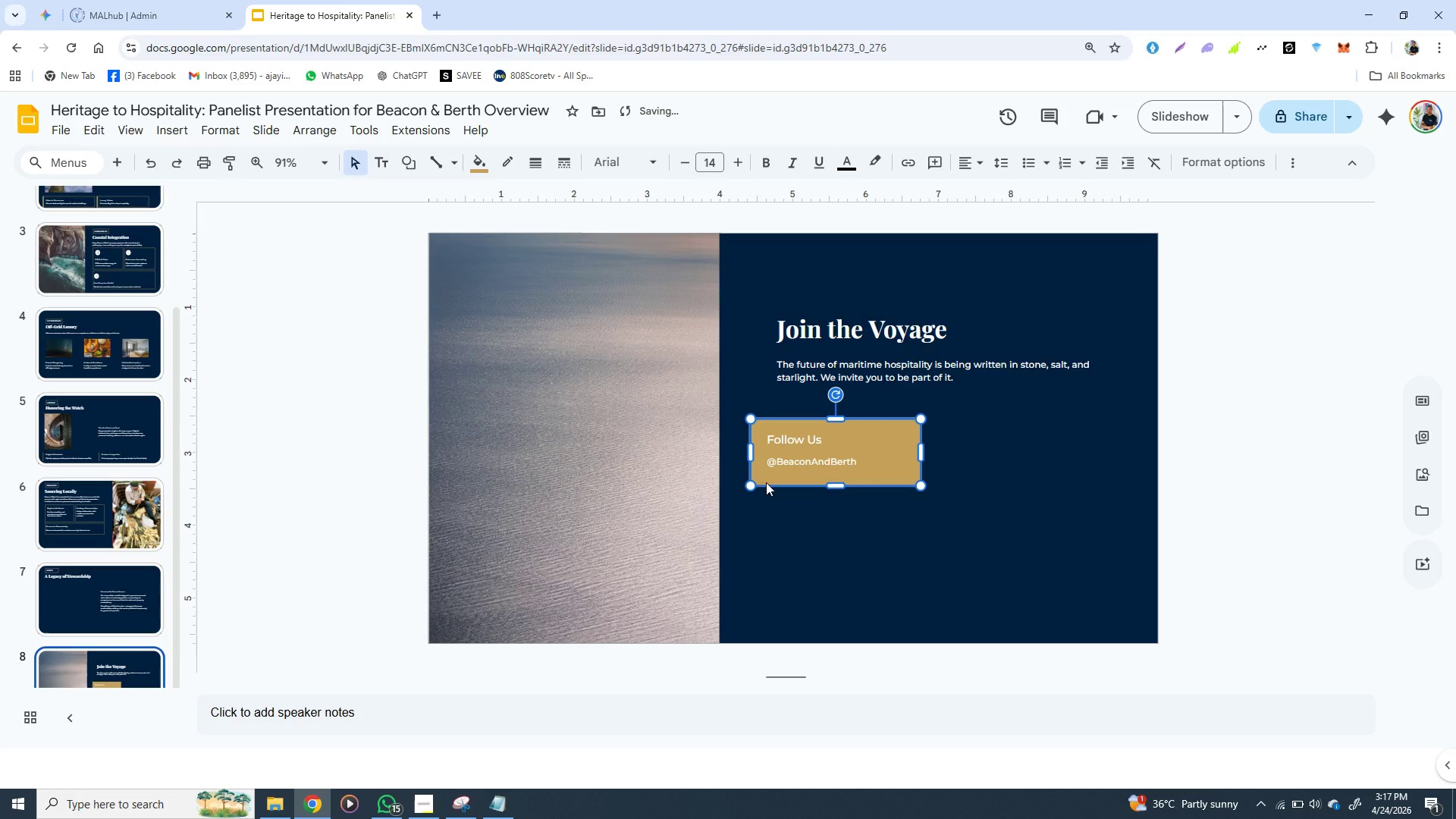 
key(ArrowUp)
 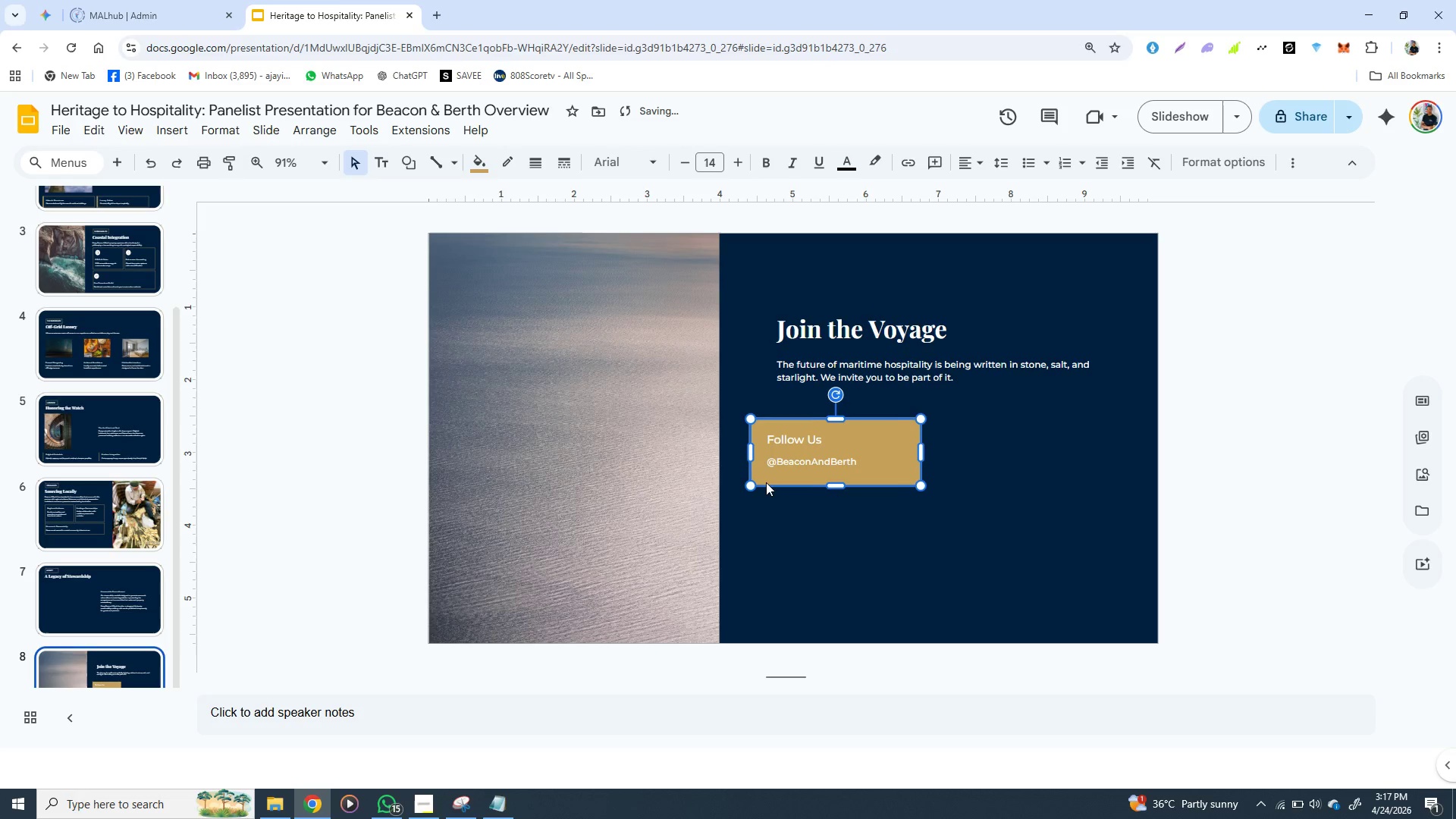 
key(ArrowRight)
 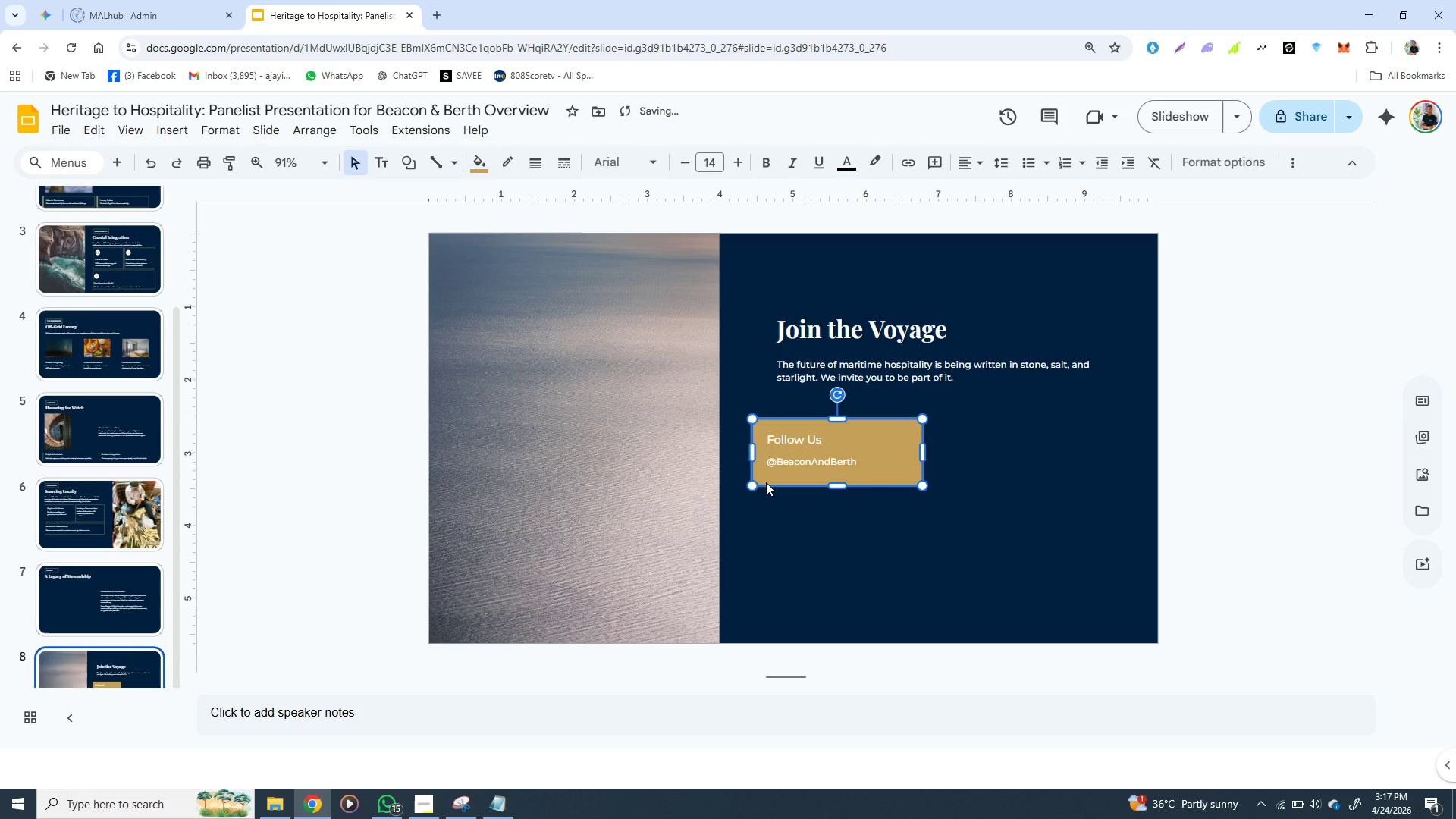 
key(ArrowRight)
 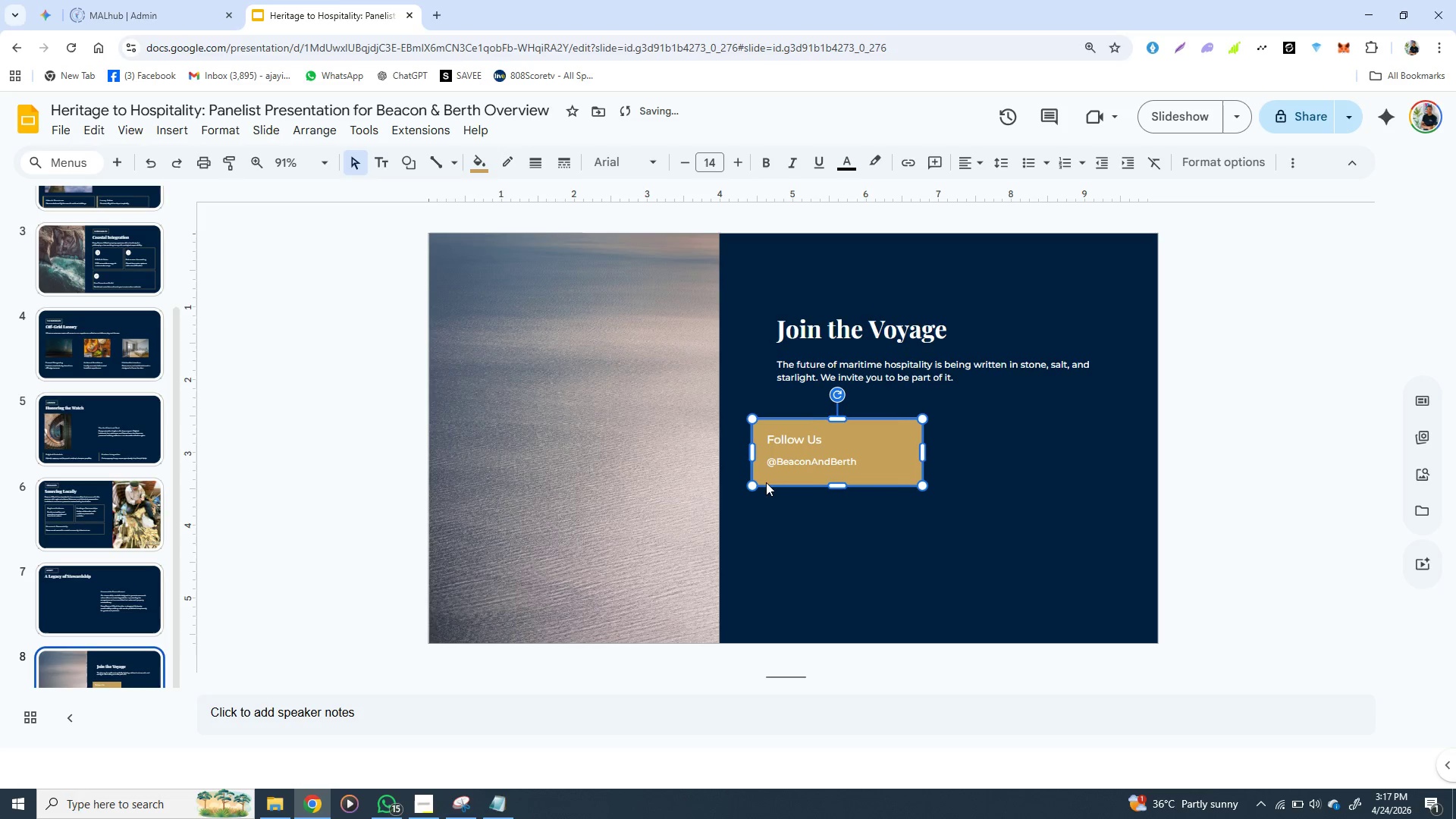 
key(ArrowRight)
 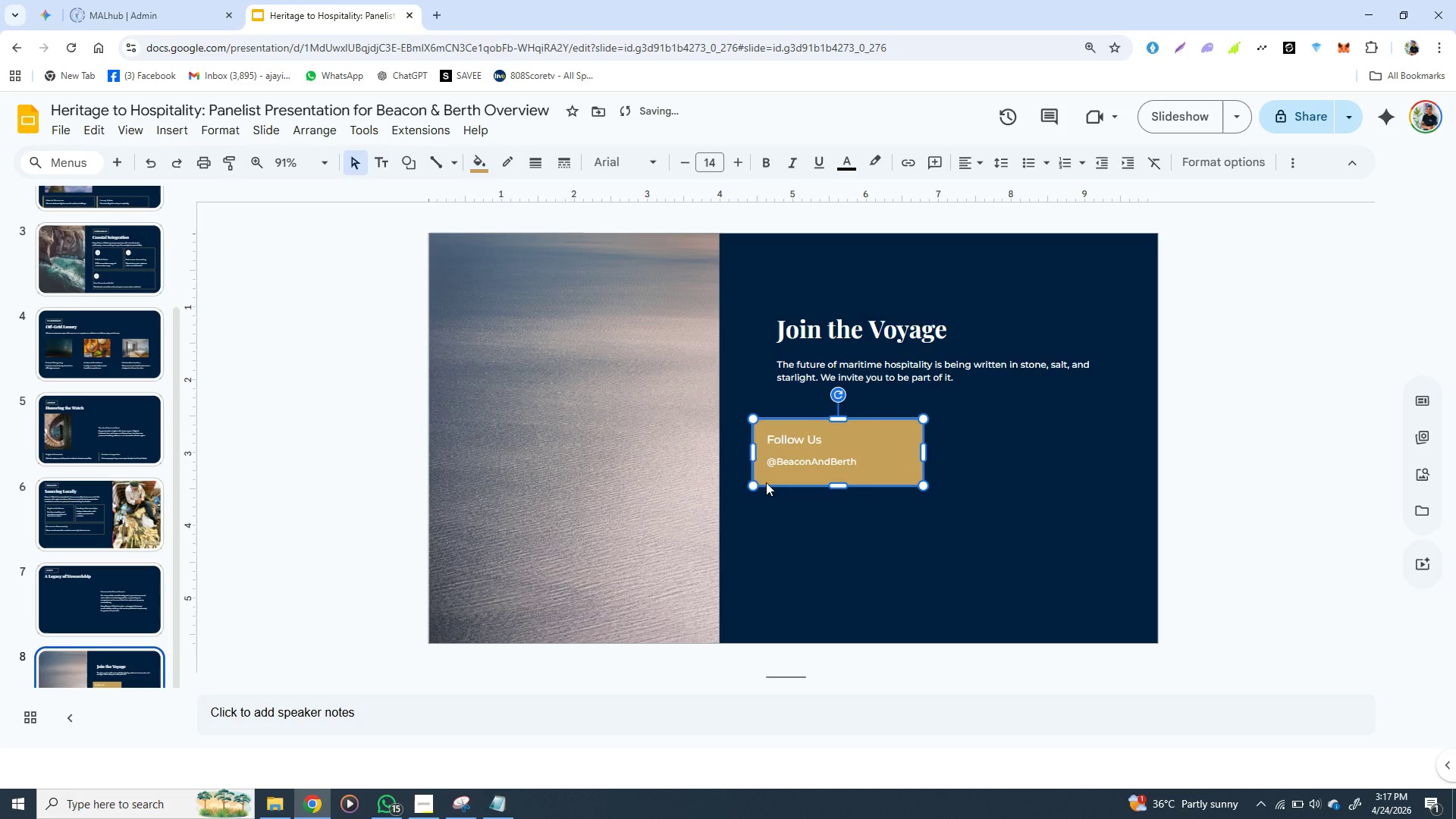 
key(ArrowRight)
 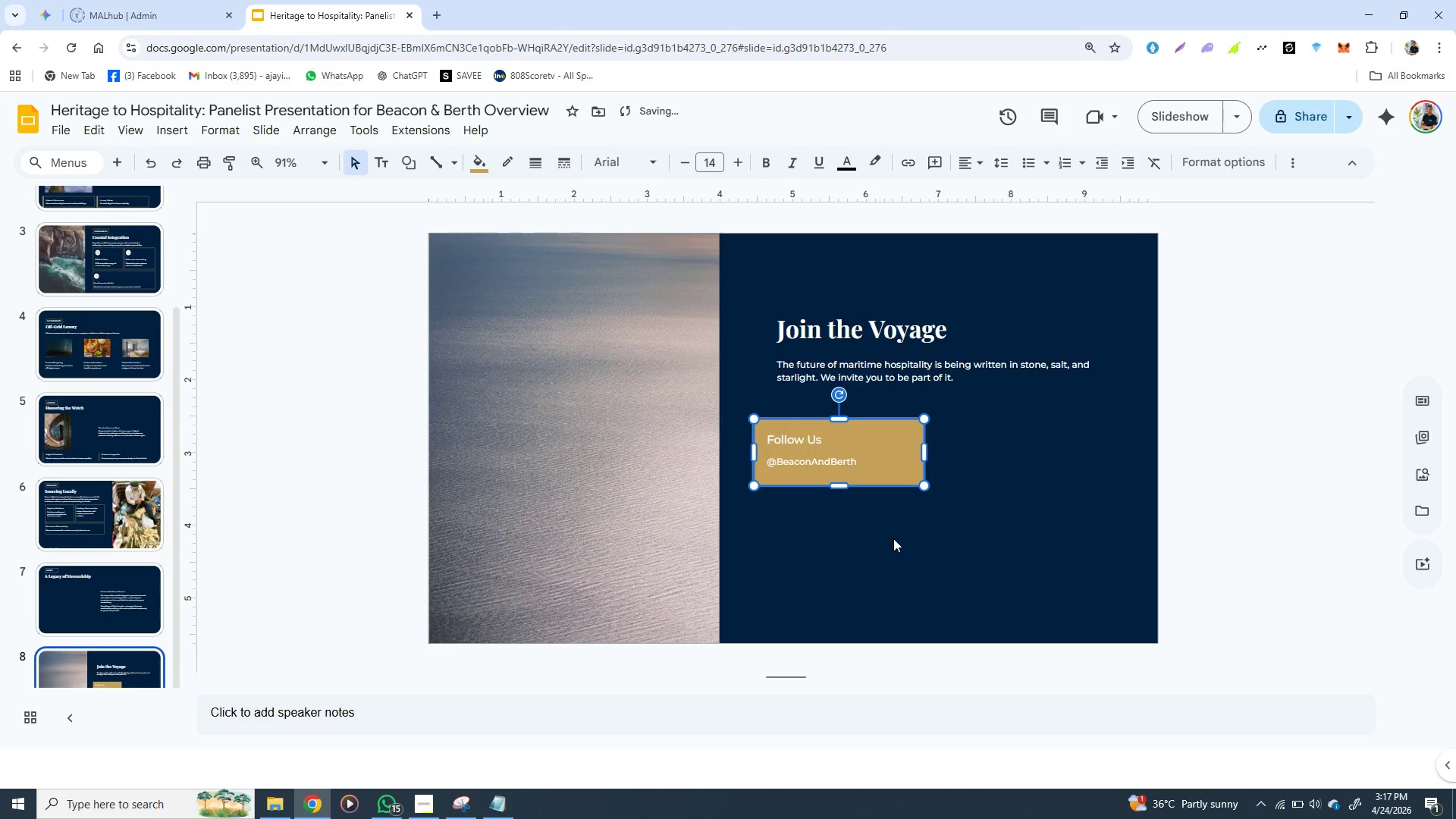 
left_click([896, 539])
 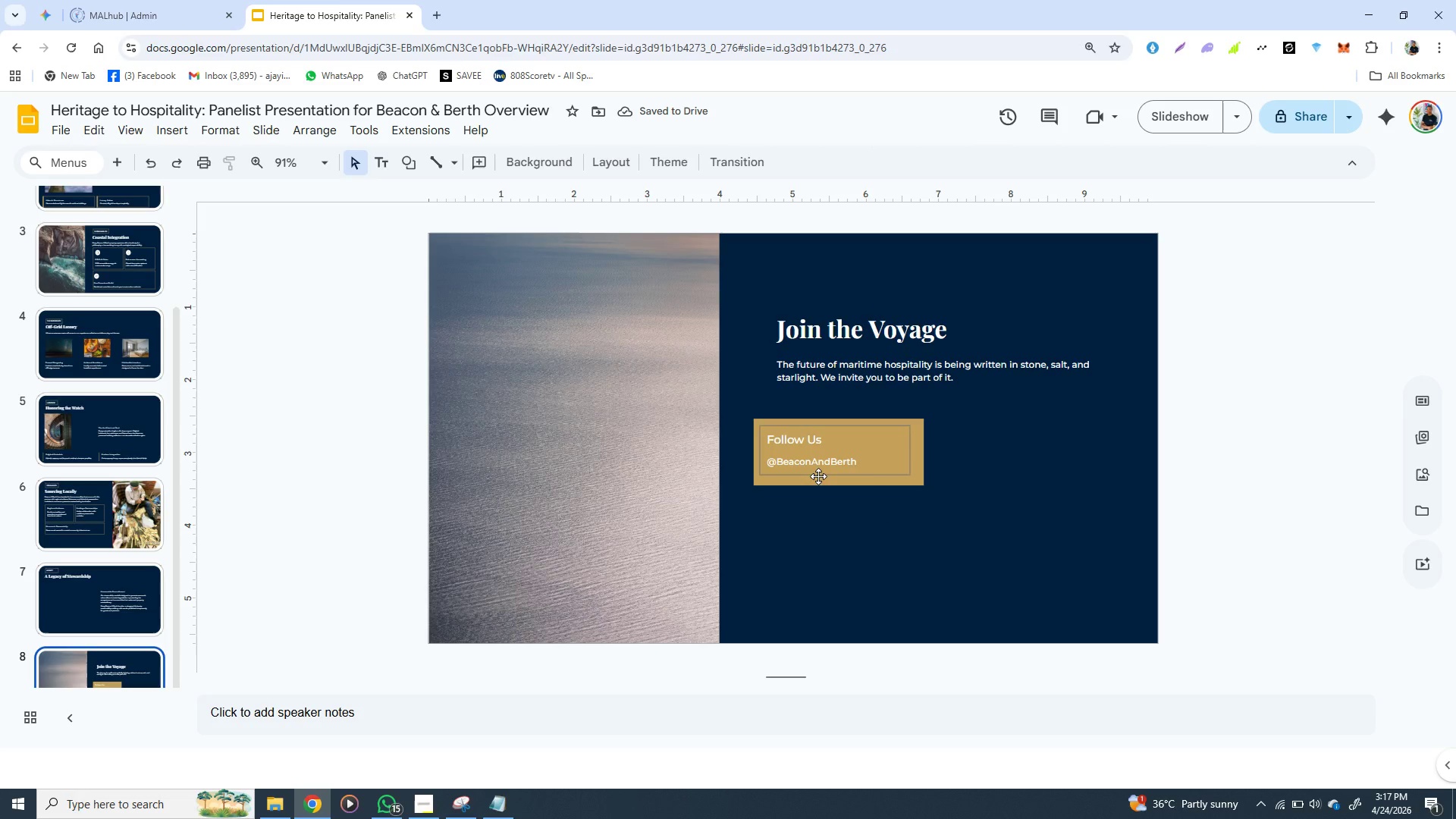 
left_click([811, 460])
 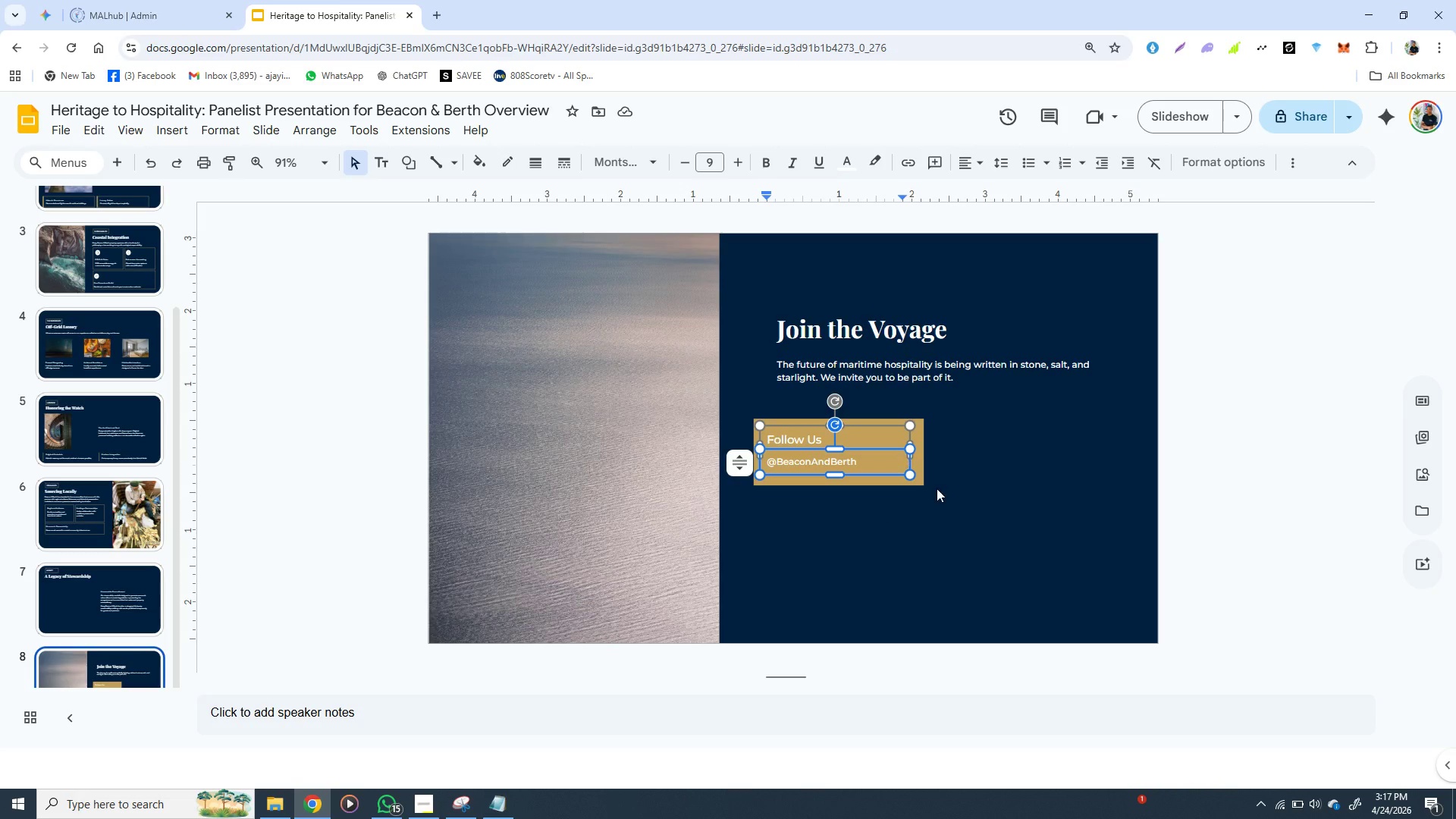 
left_click([937, 488])
 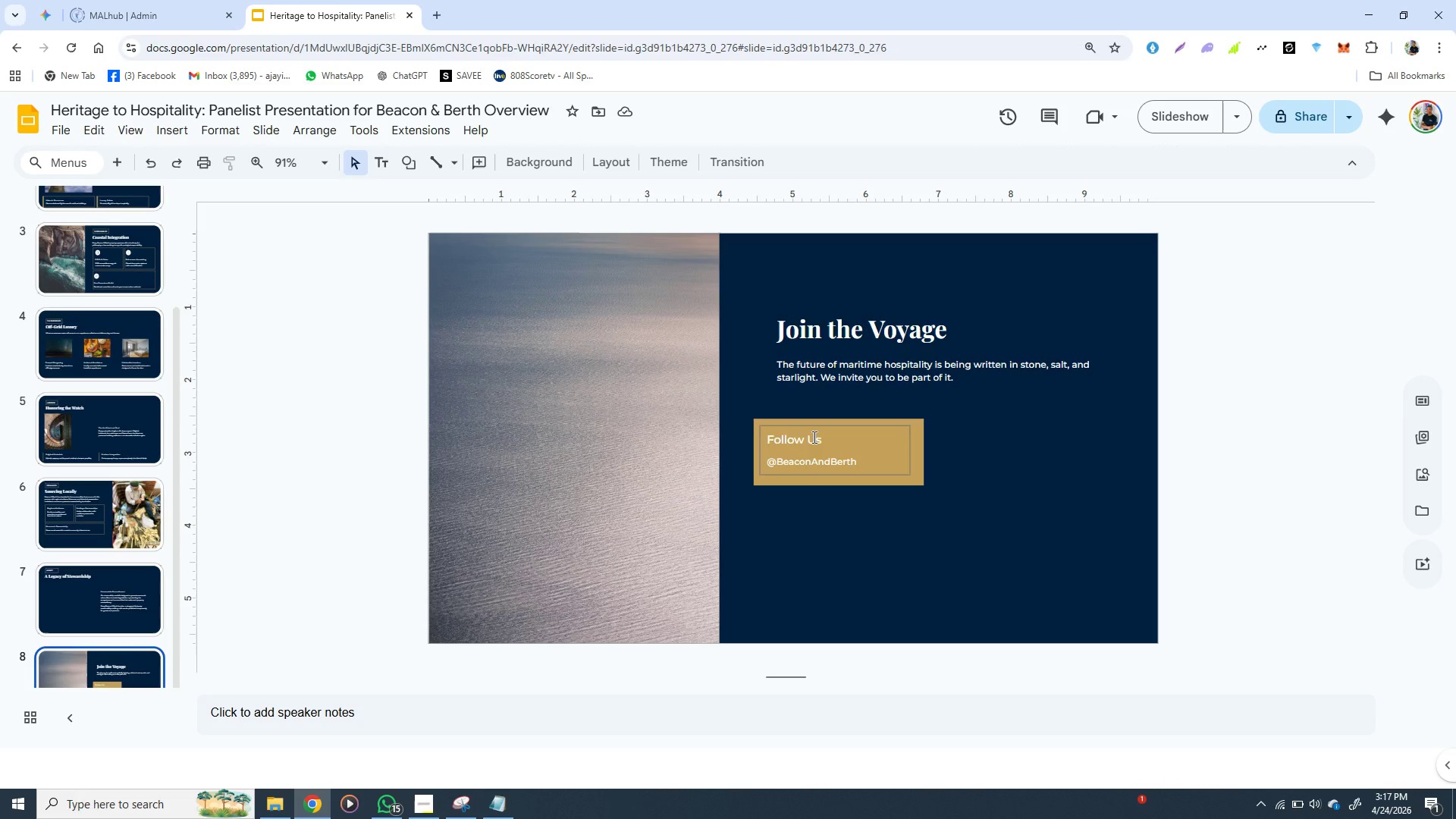 
left_click([813, 435])
 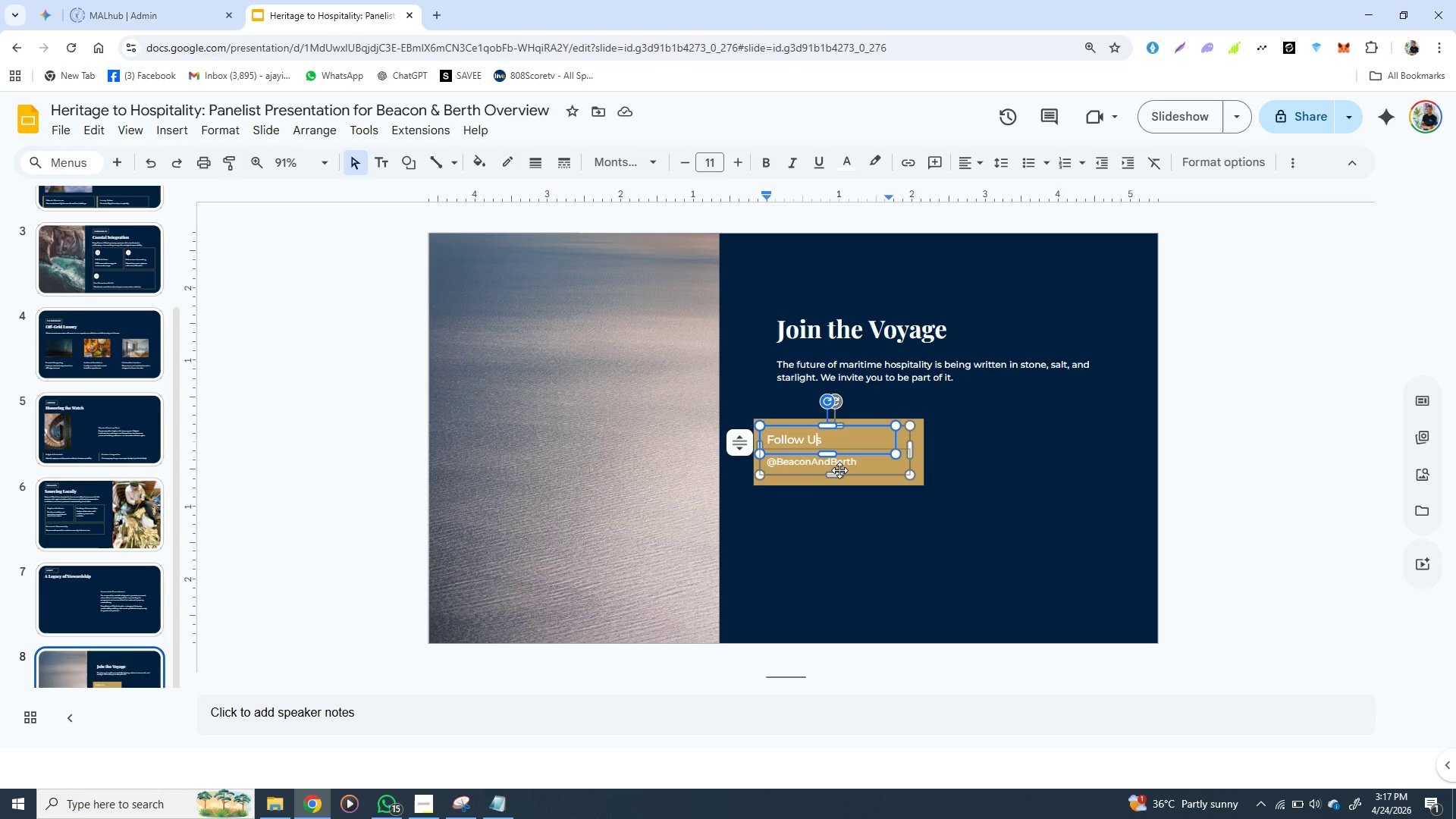 
hold_key(key=ShiftLeft, duration=0.91)
left_click([839, 470])
 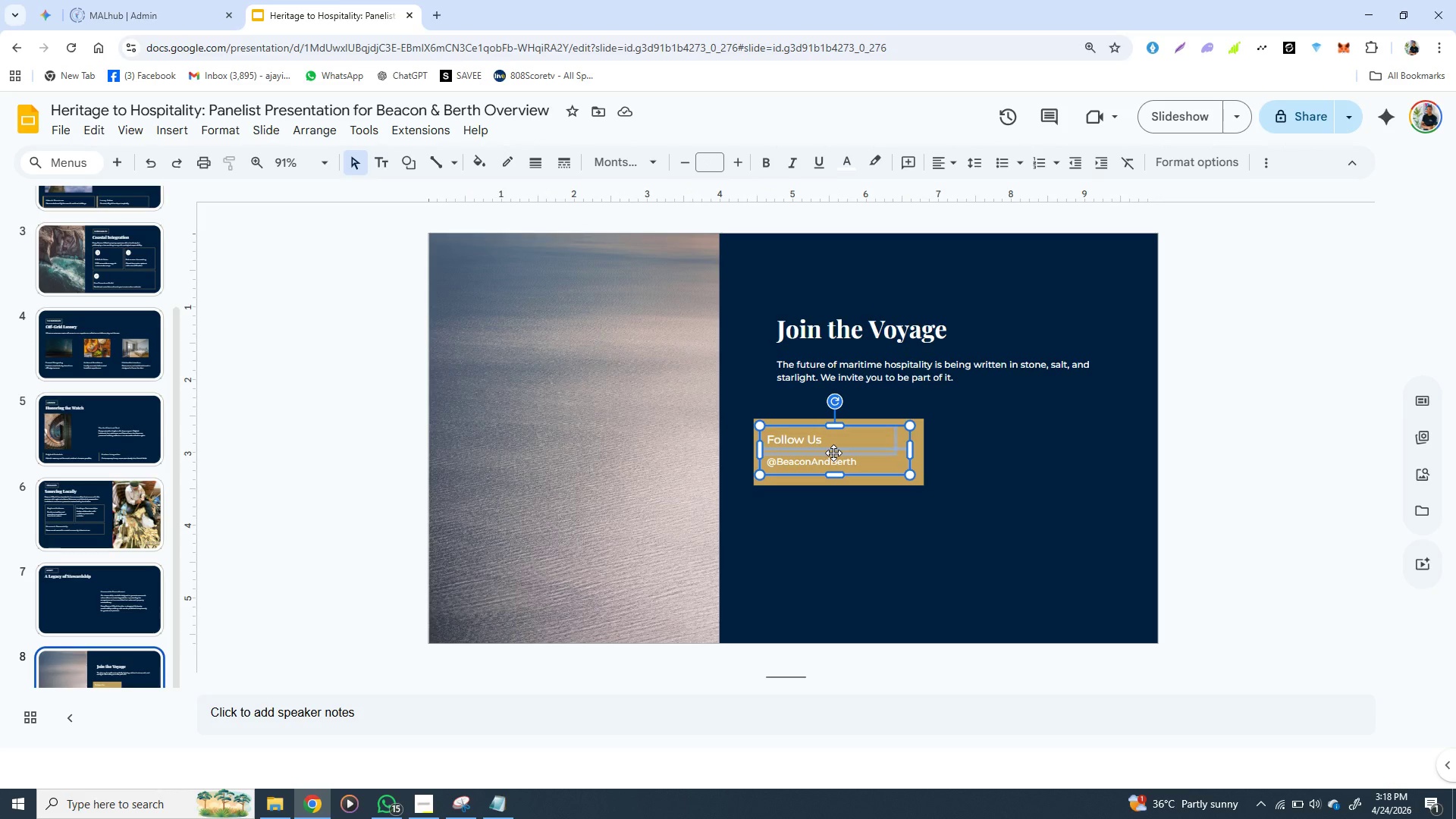 
right_click([831, 449])
 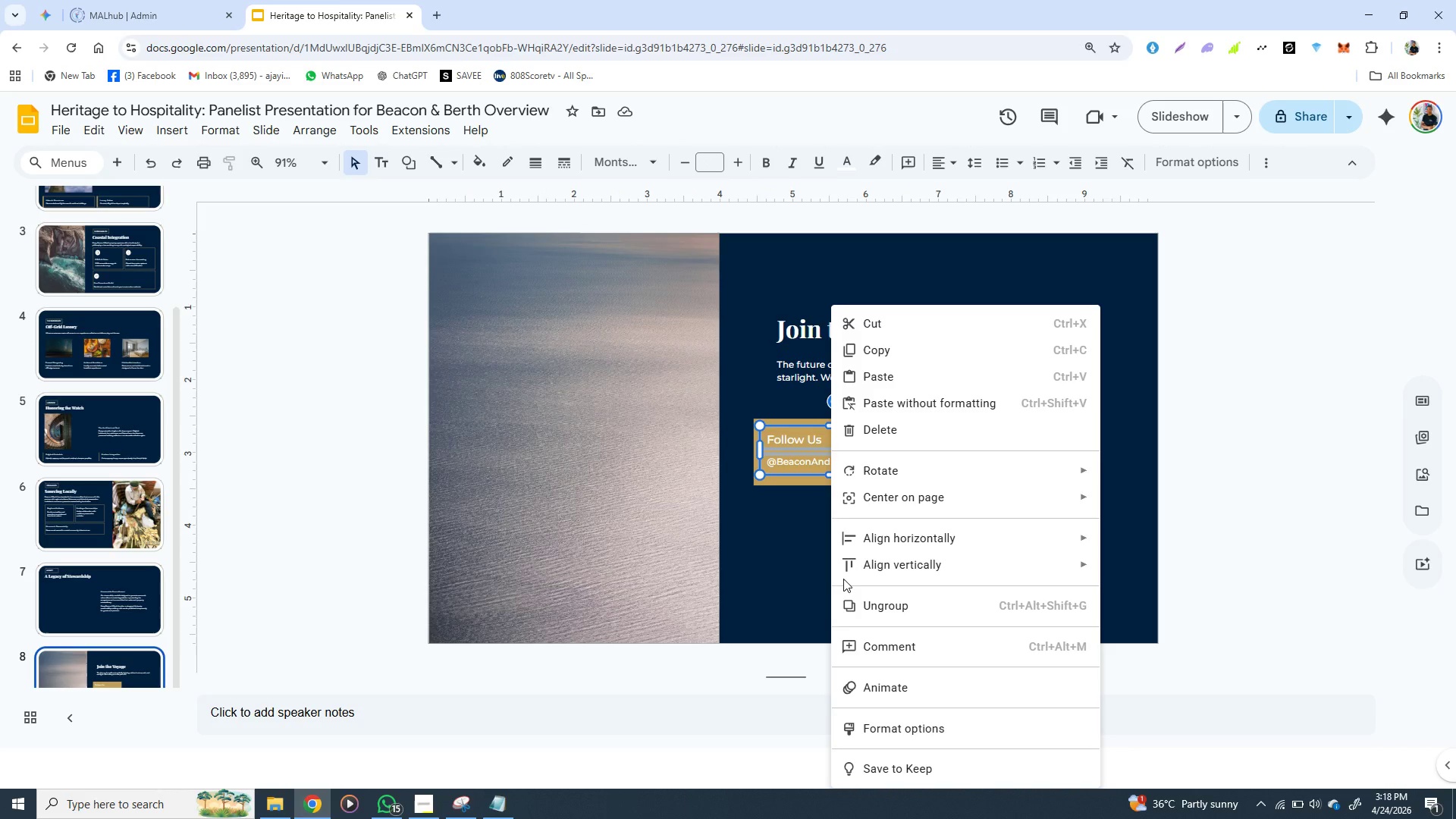 
left_click([827, 582])
 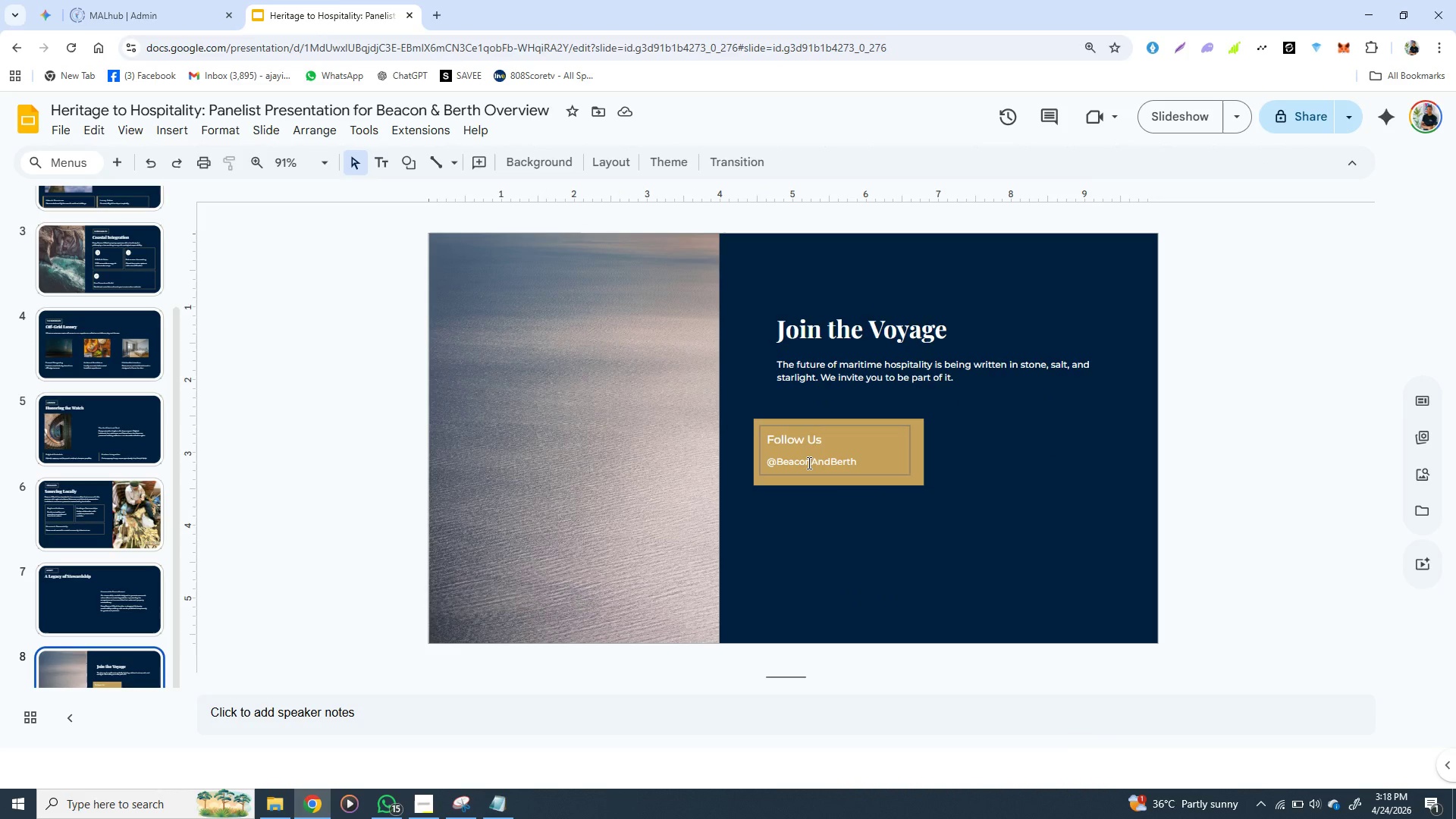 
left_click([805, 463])
 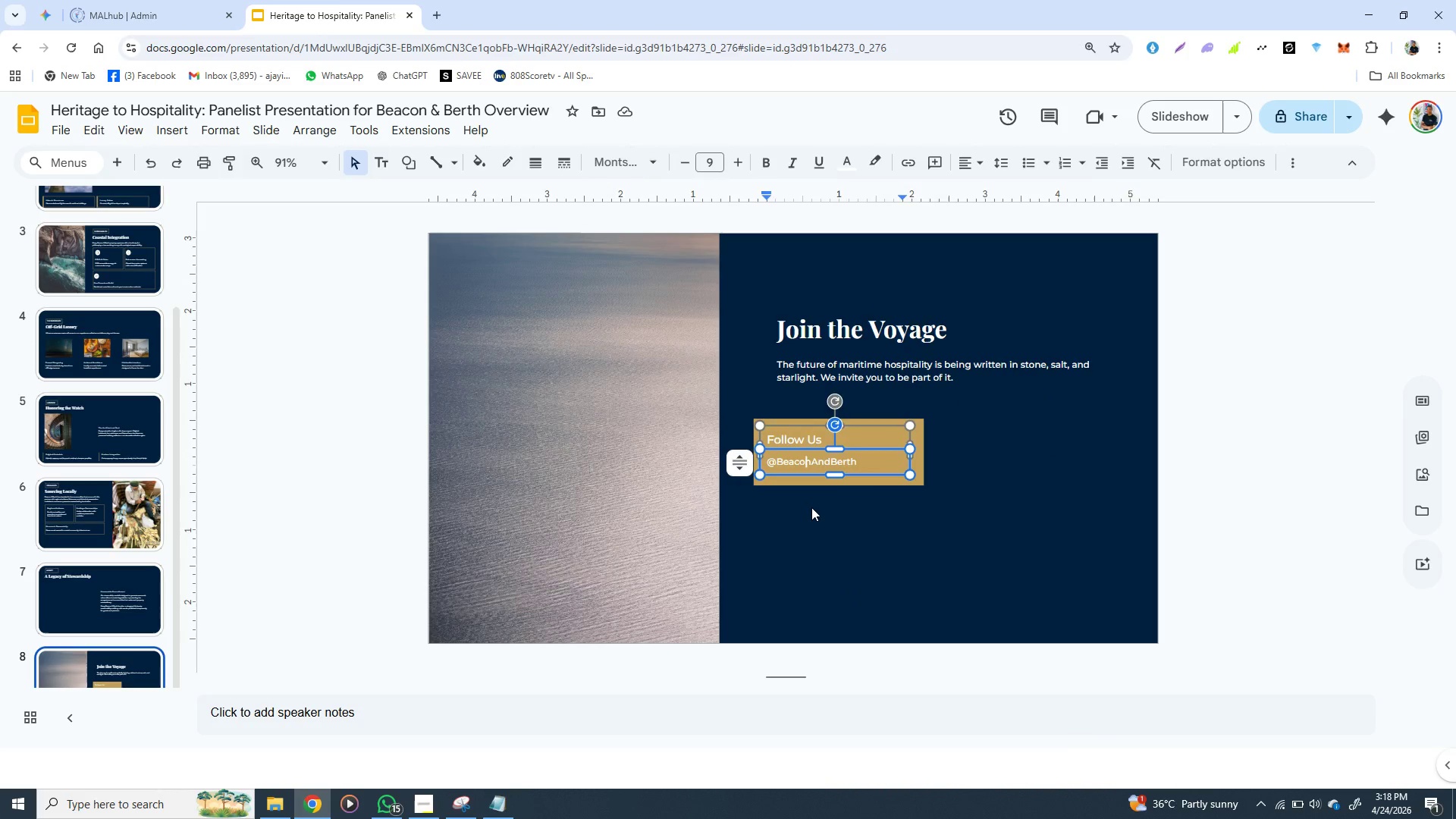 
left_click([811, 507])
 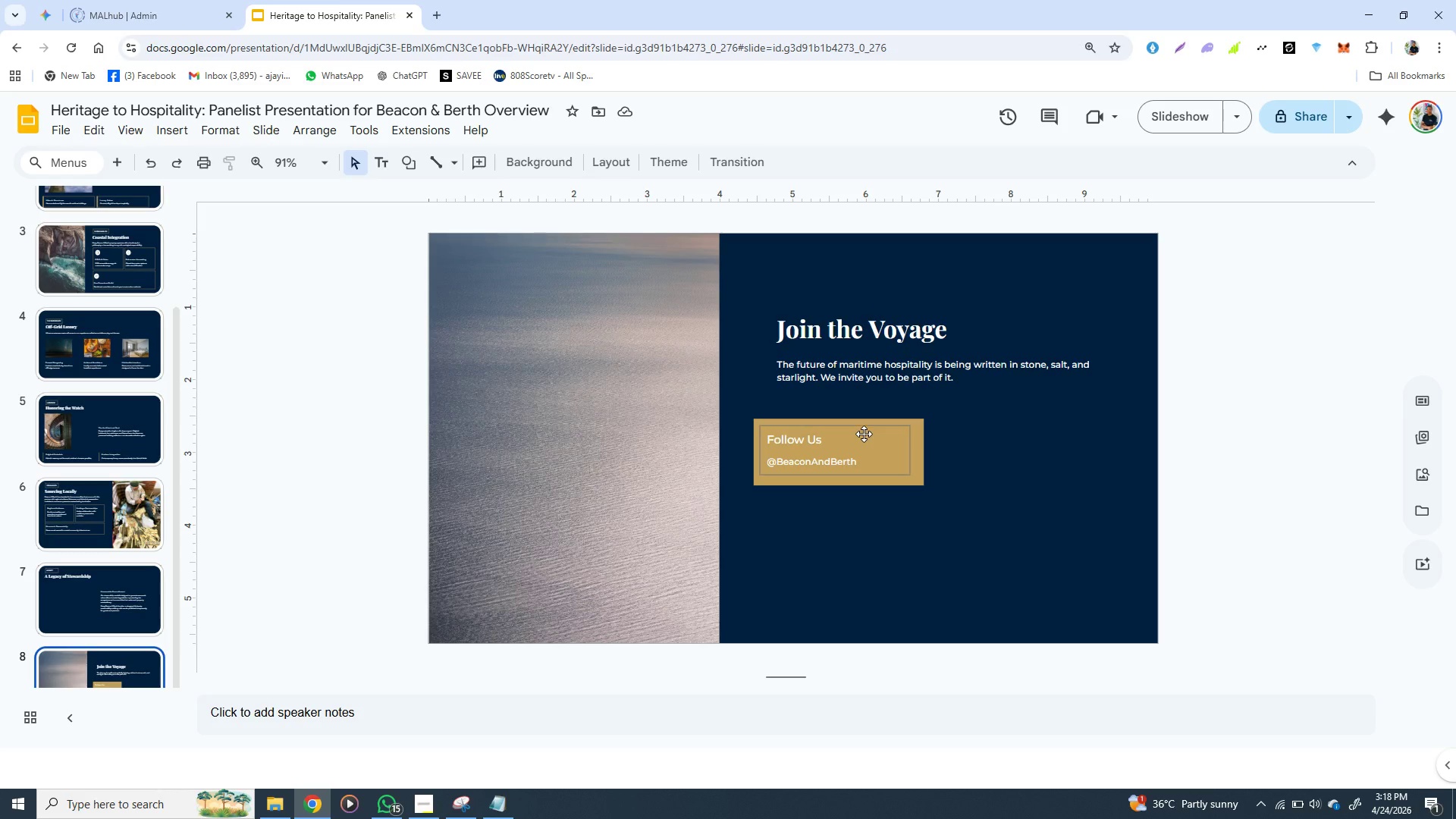 
left_click([864, 432])
 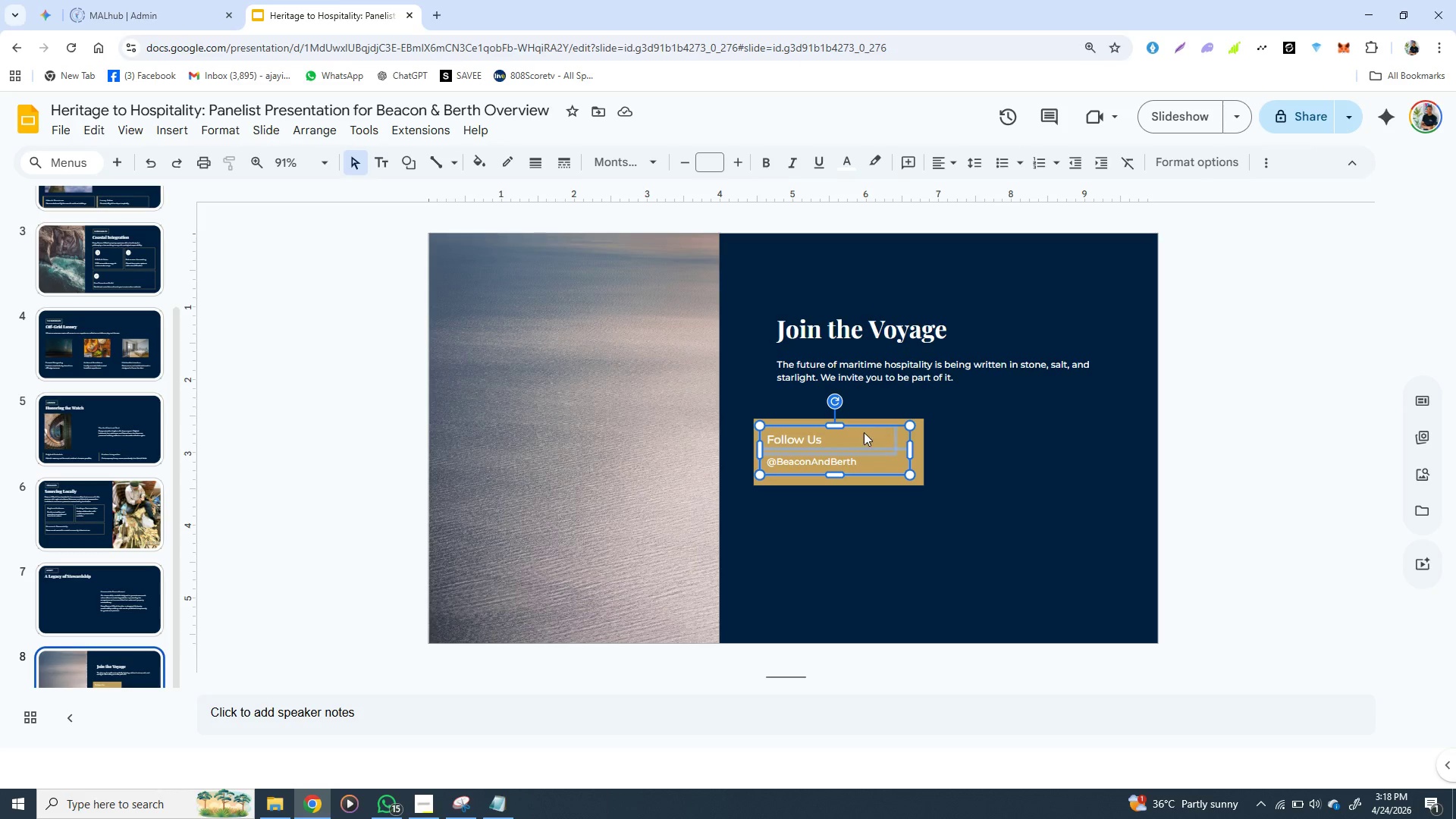 
hold_key(key=ShiftLeft, duration=1.51)
 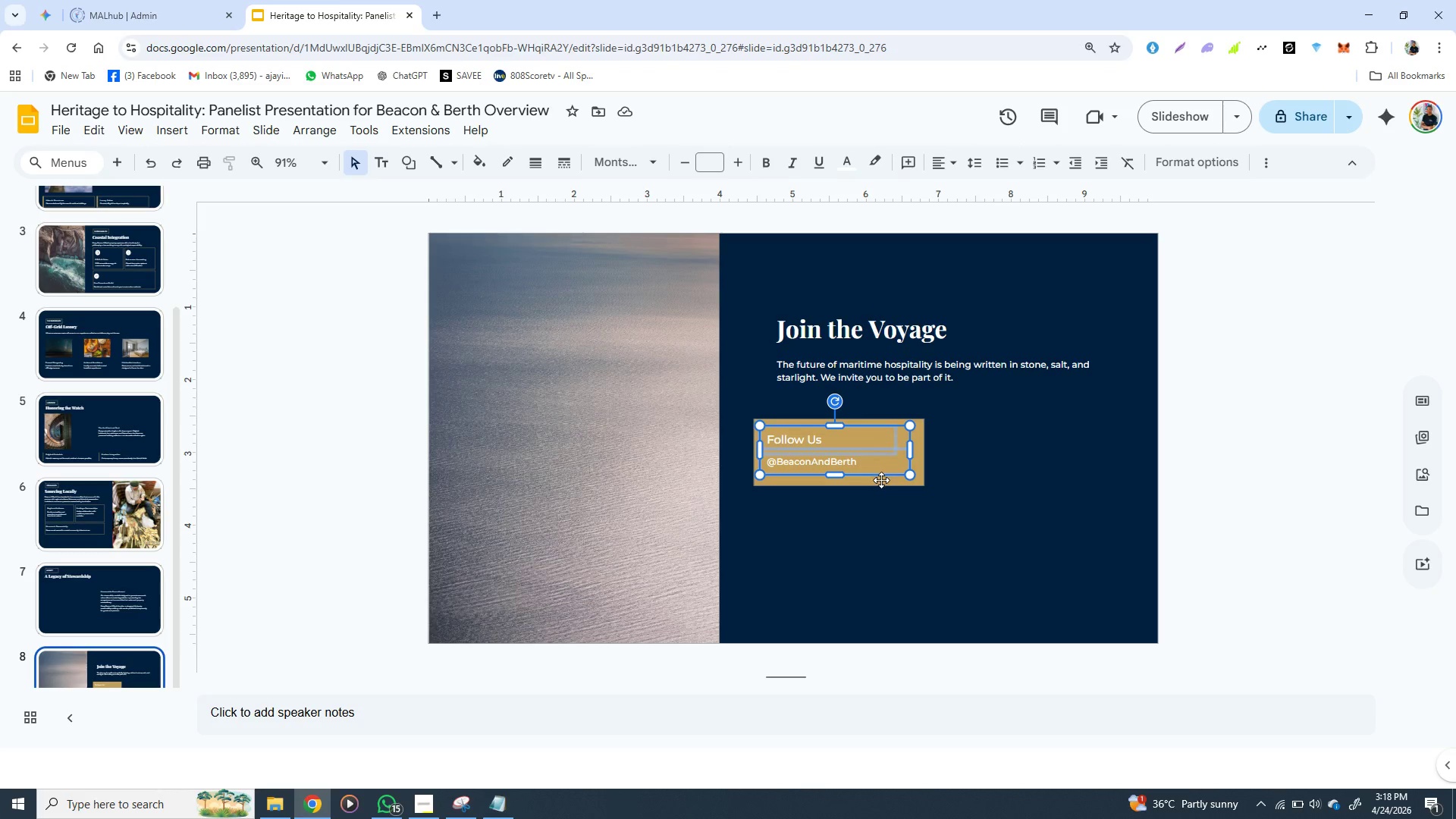 
hold_key(key=ShiftLeft, duration=1.5)
 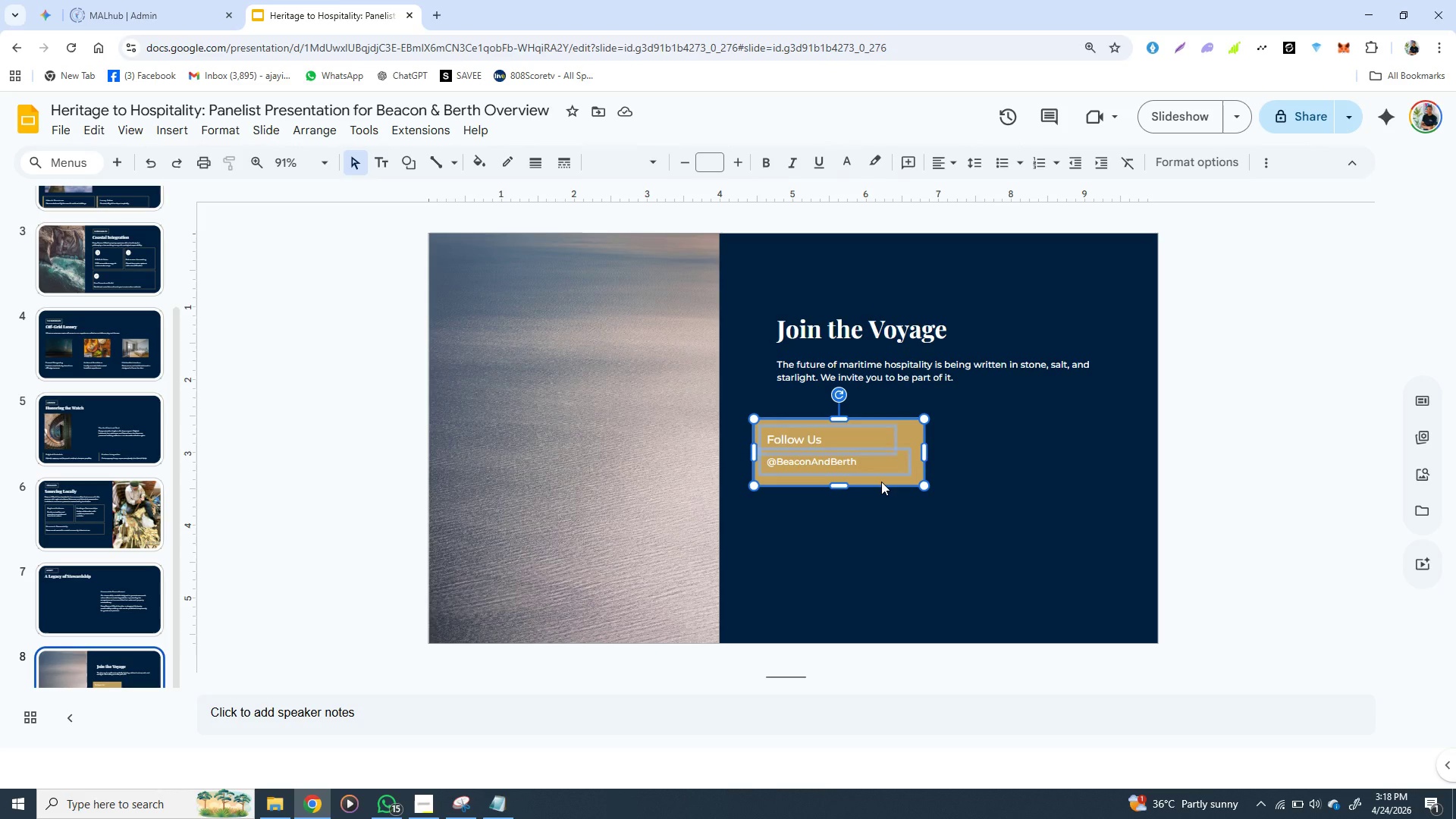 
hold_key(key=ShiftLeft, duration=0.55)
left_click([881, 482])
 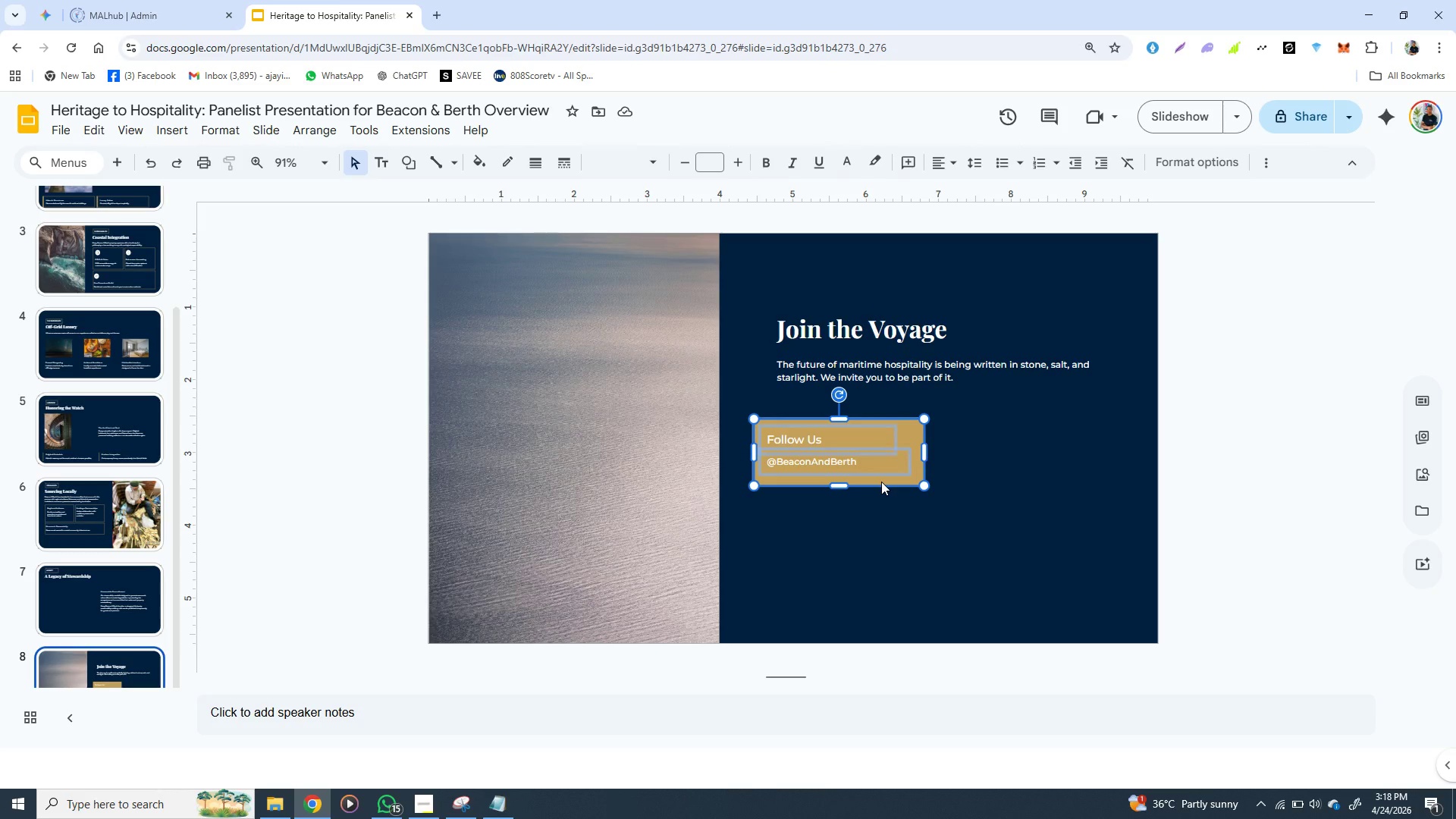 
left_click([881, 482])
 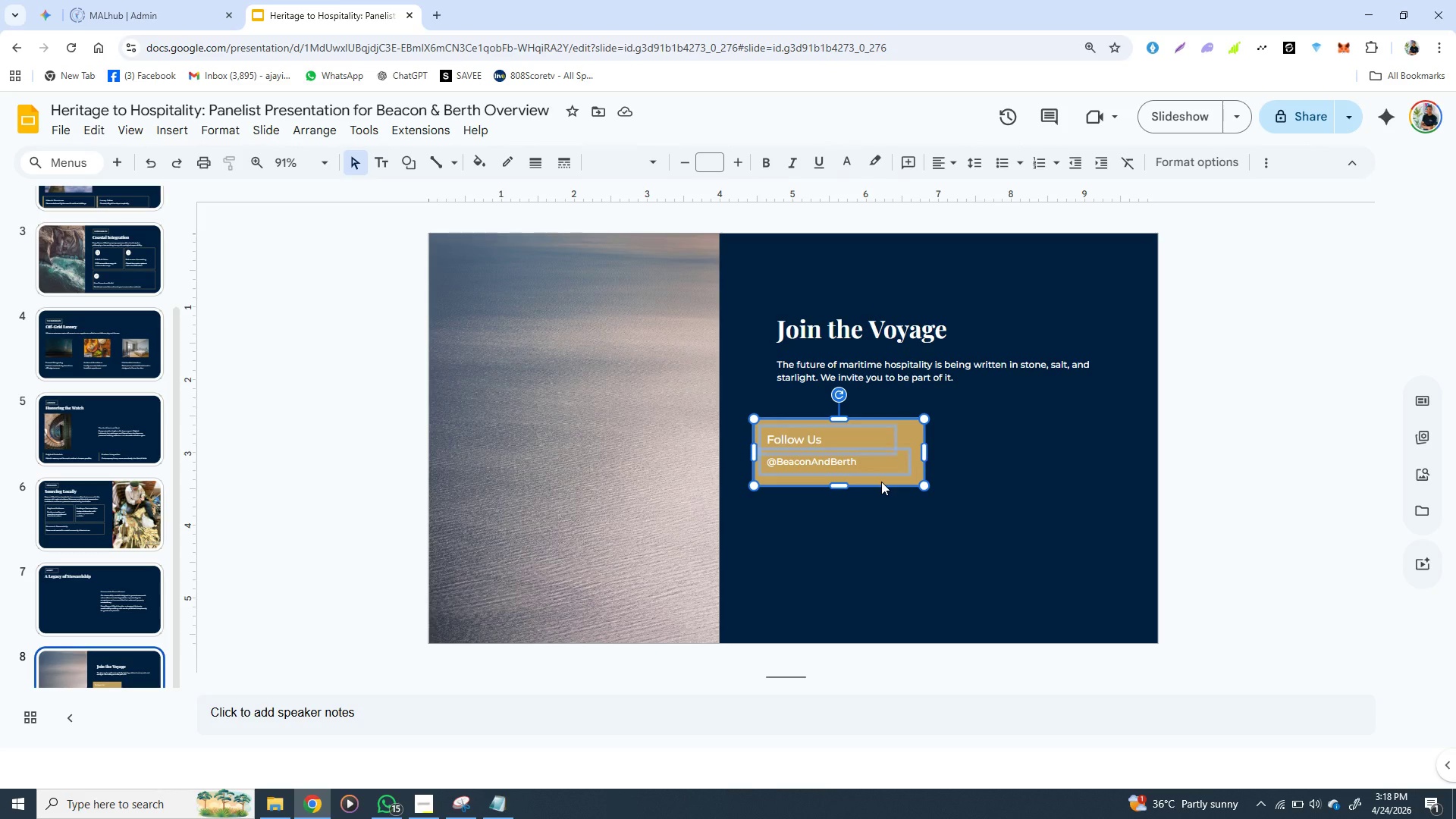 
right_click([881, 482])
 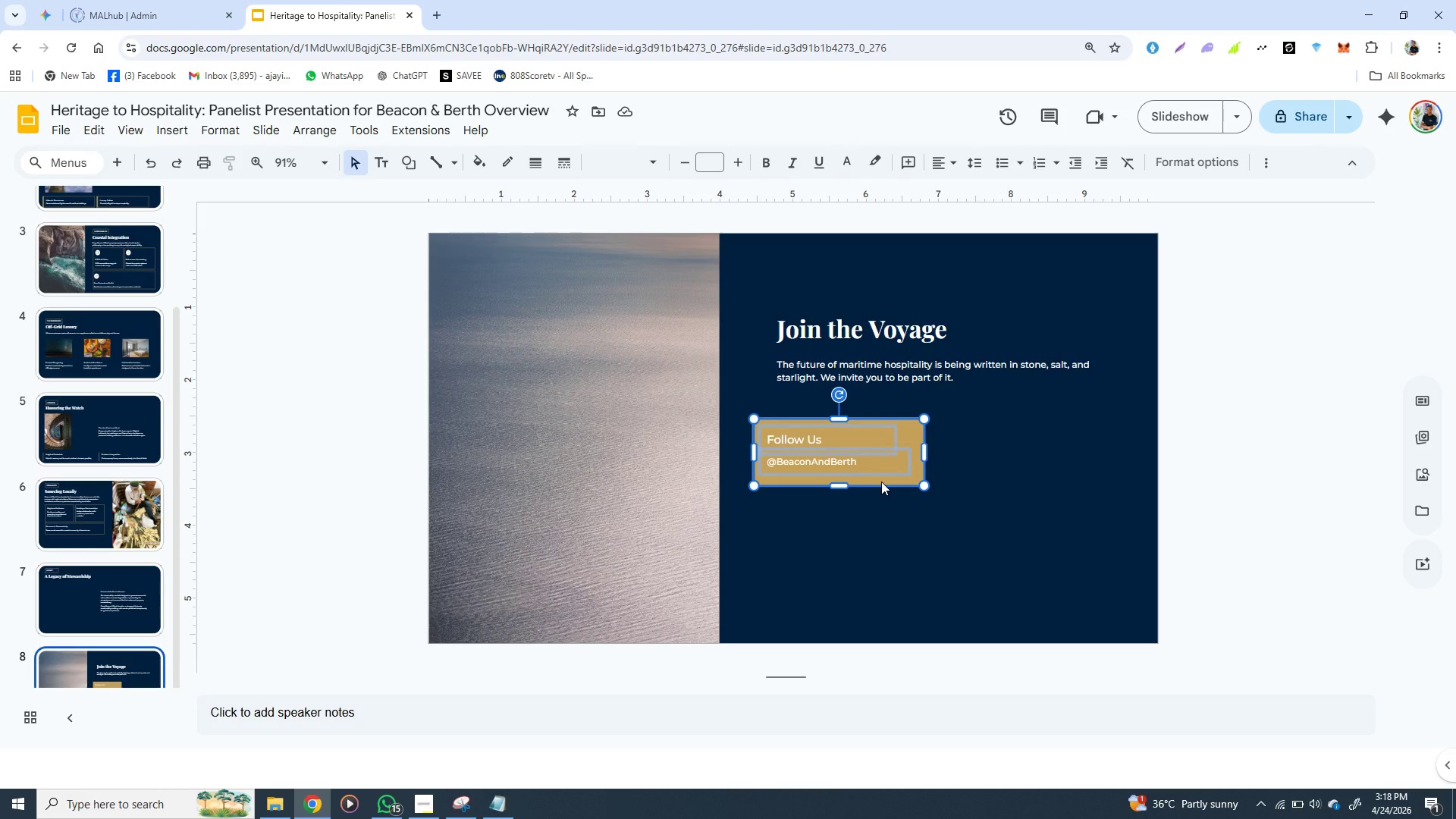 
right_click([881, 482])
 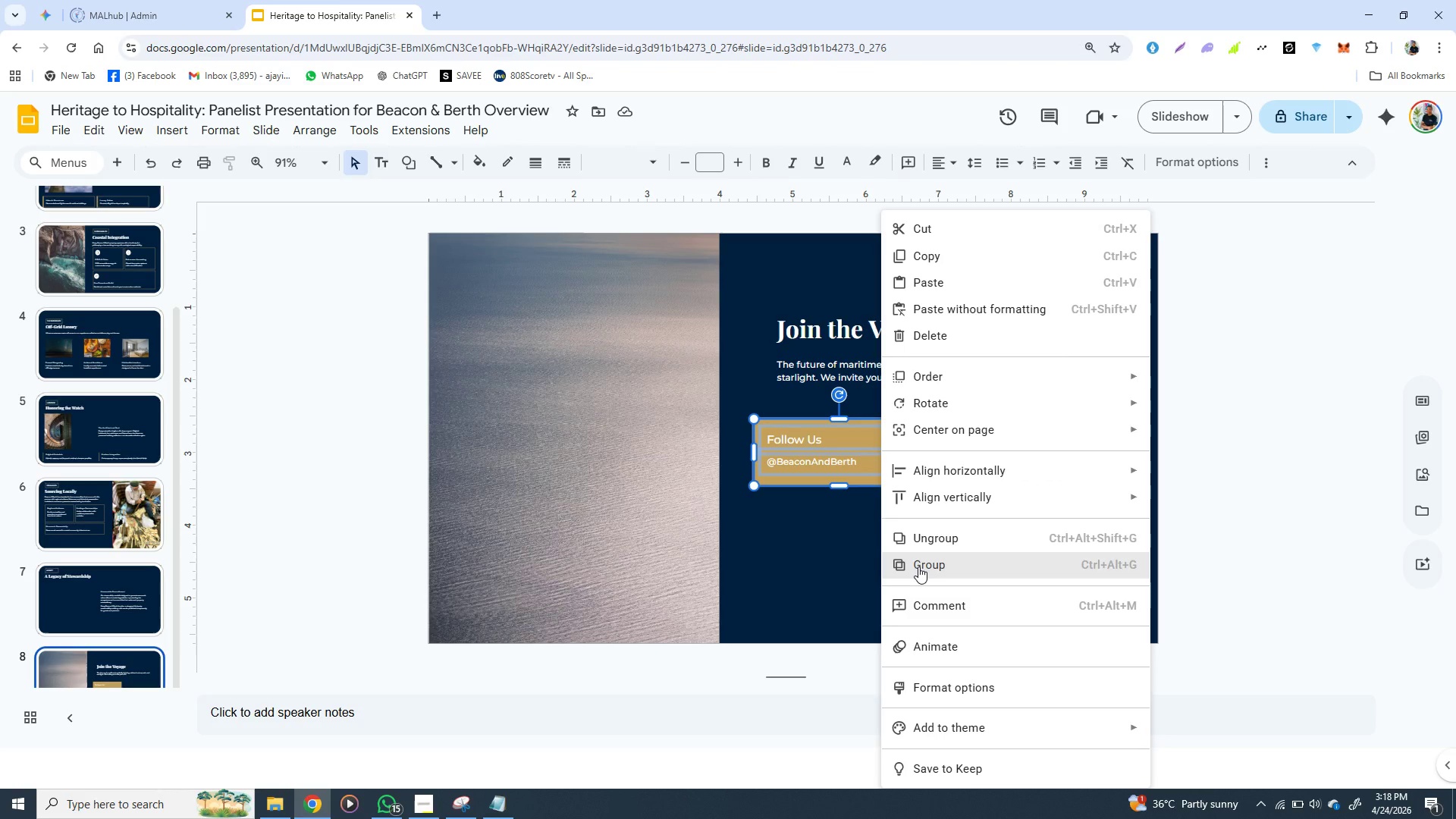 
left_click([918, 566])
 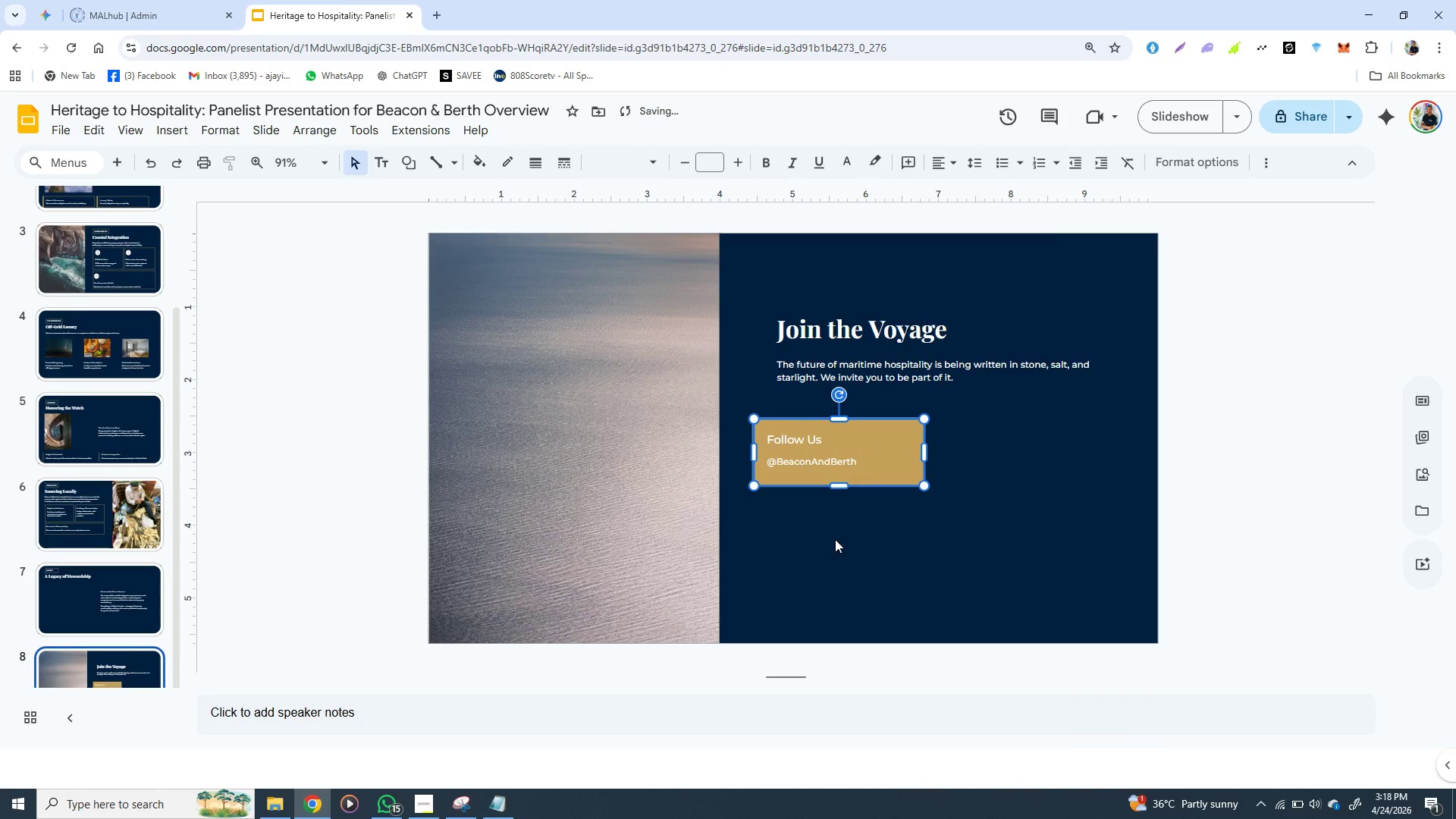 
left_click([835, 539])
 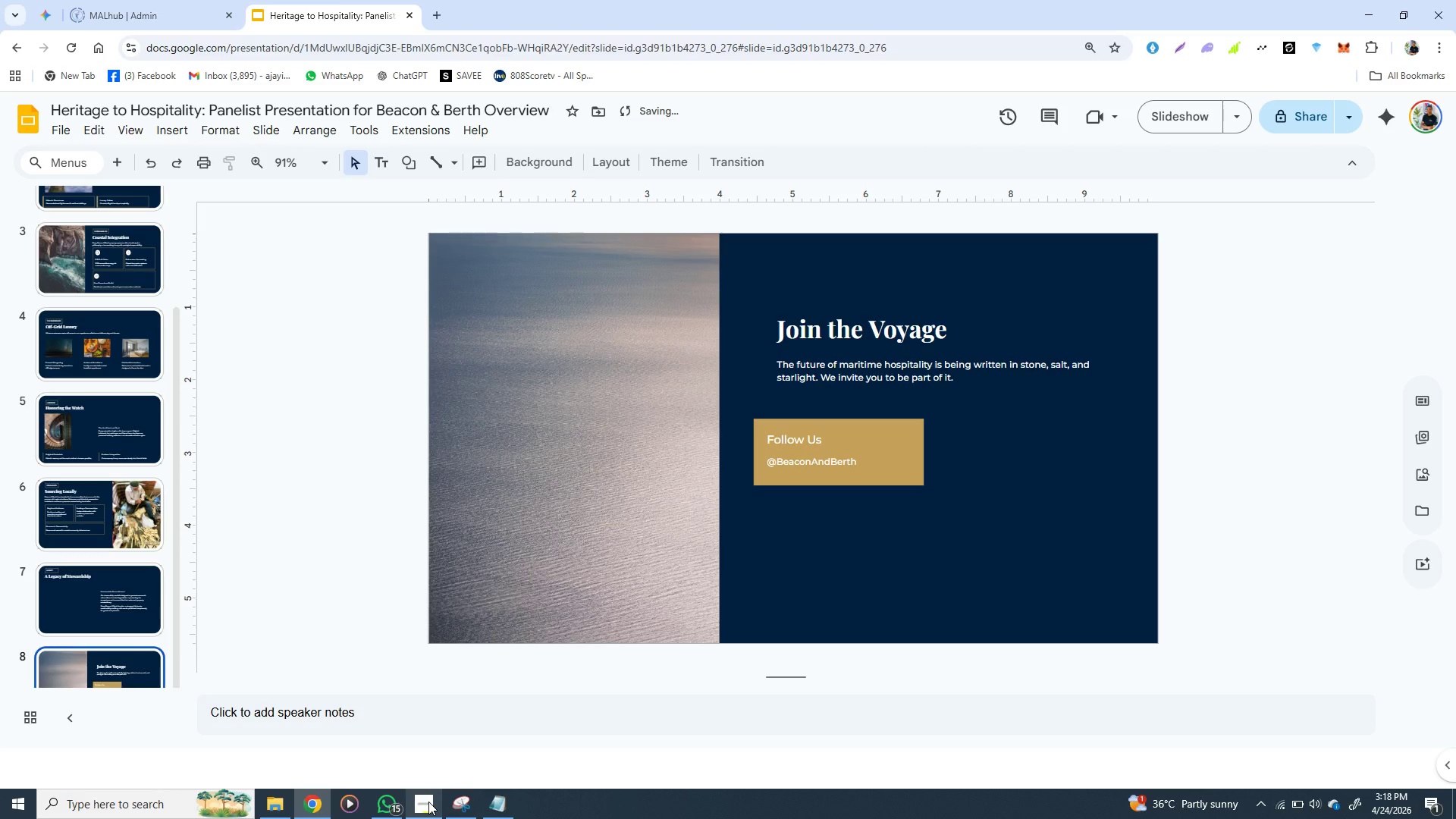 
left_click([428, 802])